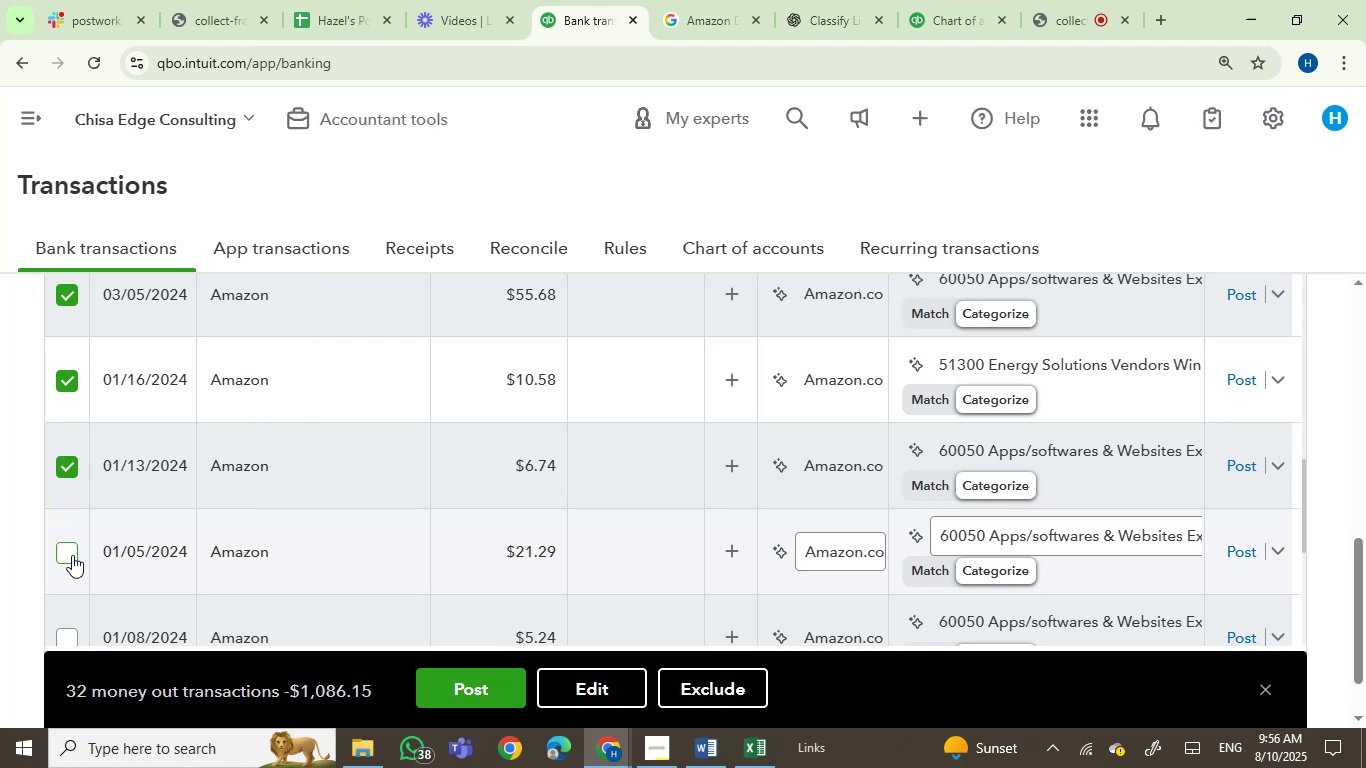 
left_click([72, 555])
 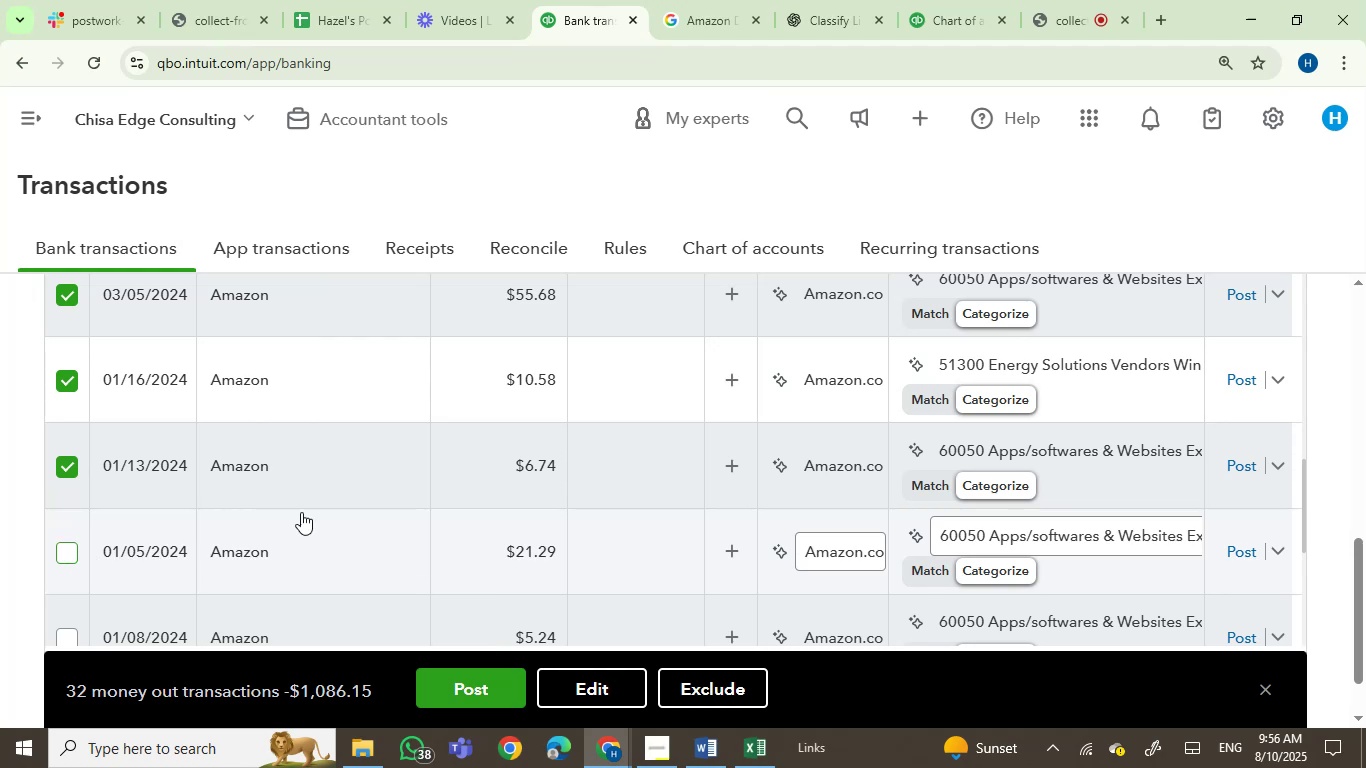 
scroll: coordinate [405, 511], scroll_direction: down, amount: 1.0
 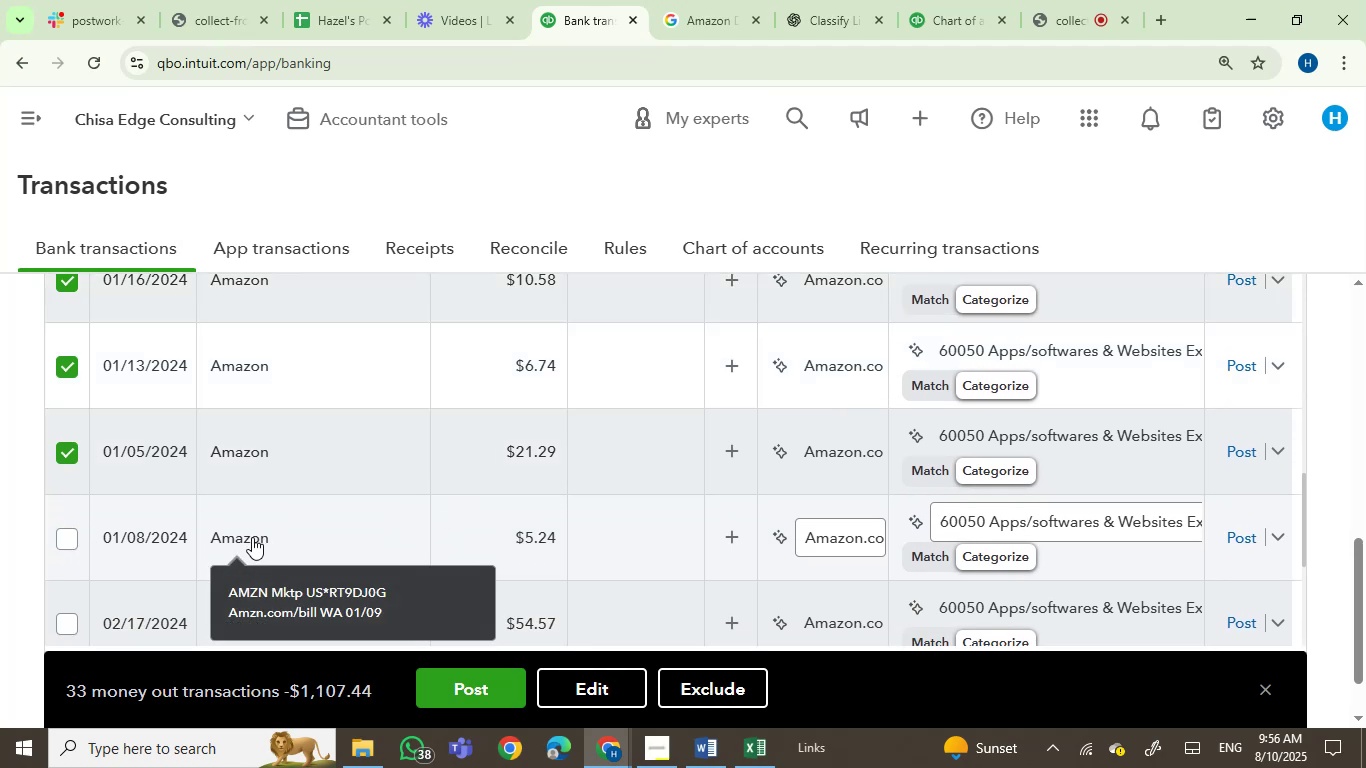 
left_click([66, 540])
 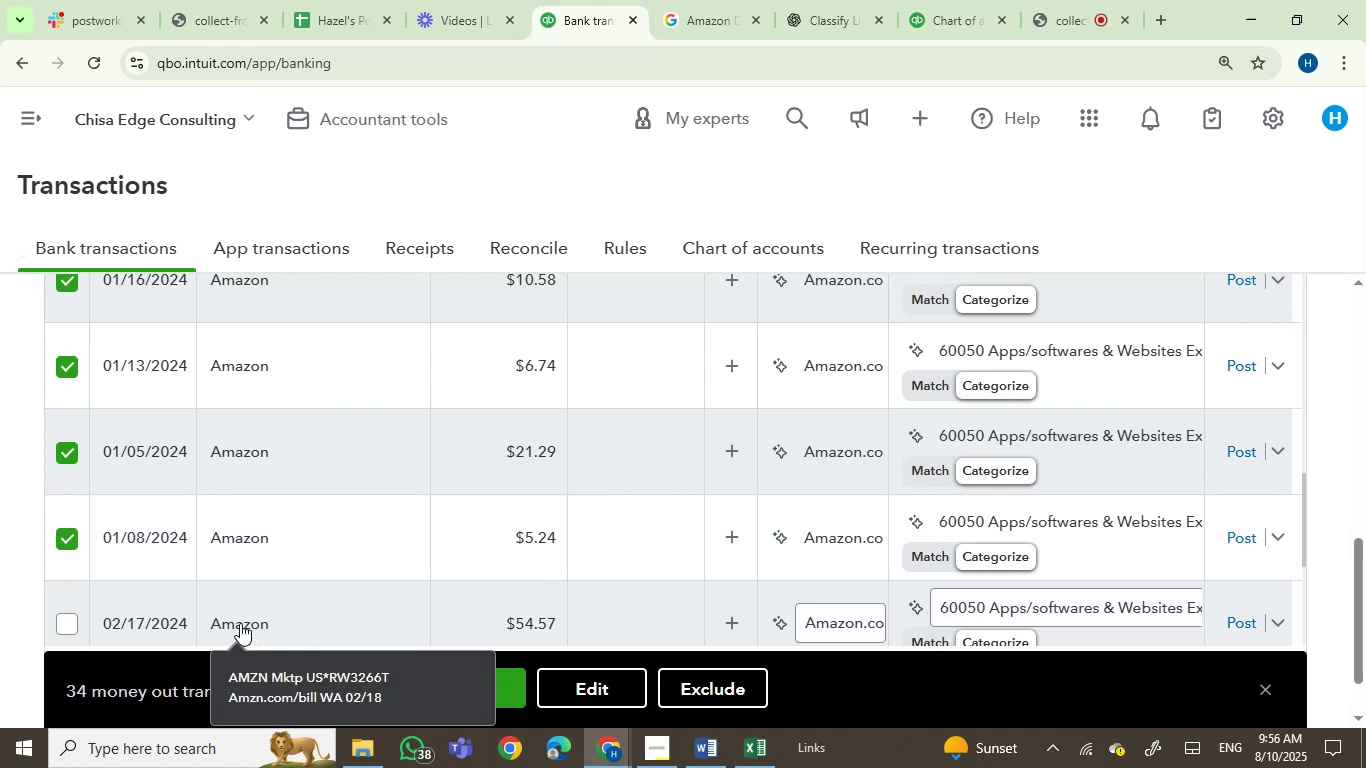 
left_click([64, 624])
 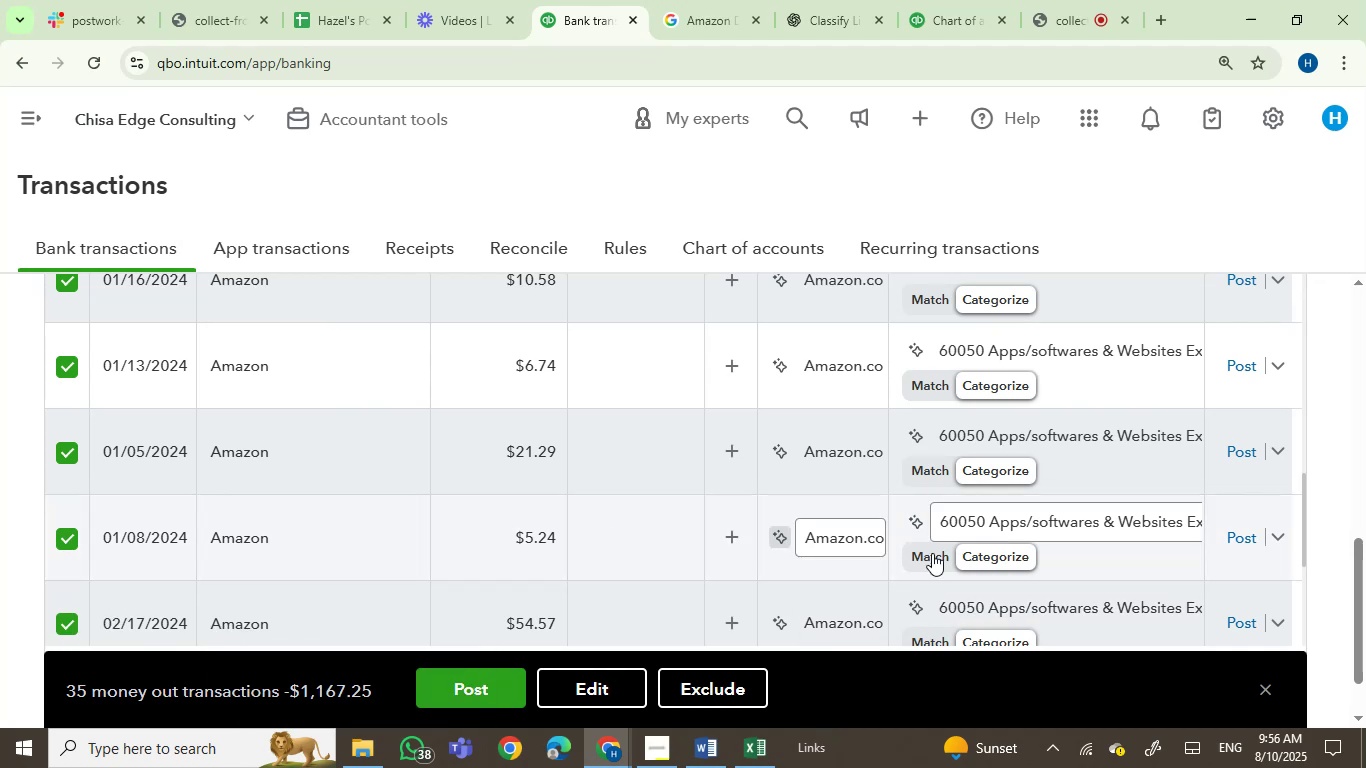 
left_click_drag(start_coordinate=[1362, 605], to_coordinate=[1362, 651])
 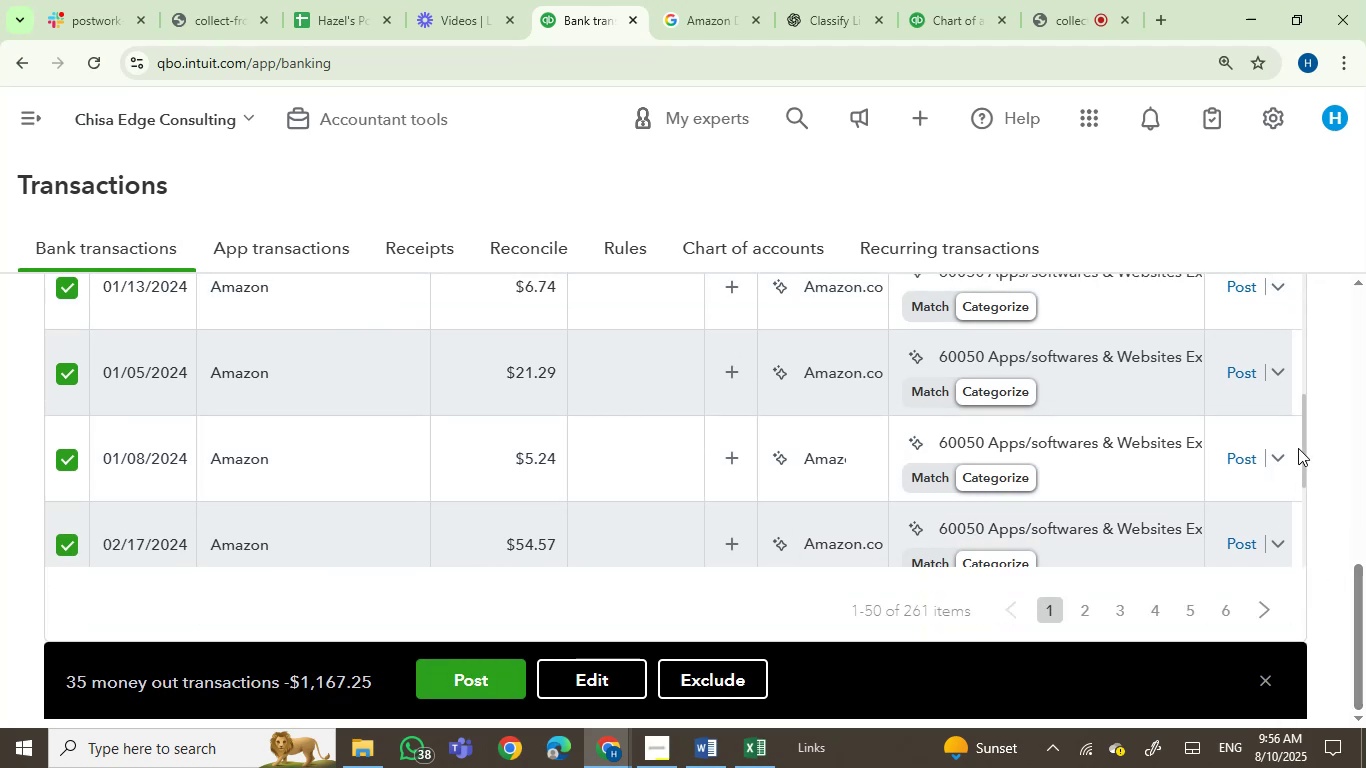 
left_click_drag(start_coordinate=[1302, 448], to_coordinate=[1310, 487])
 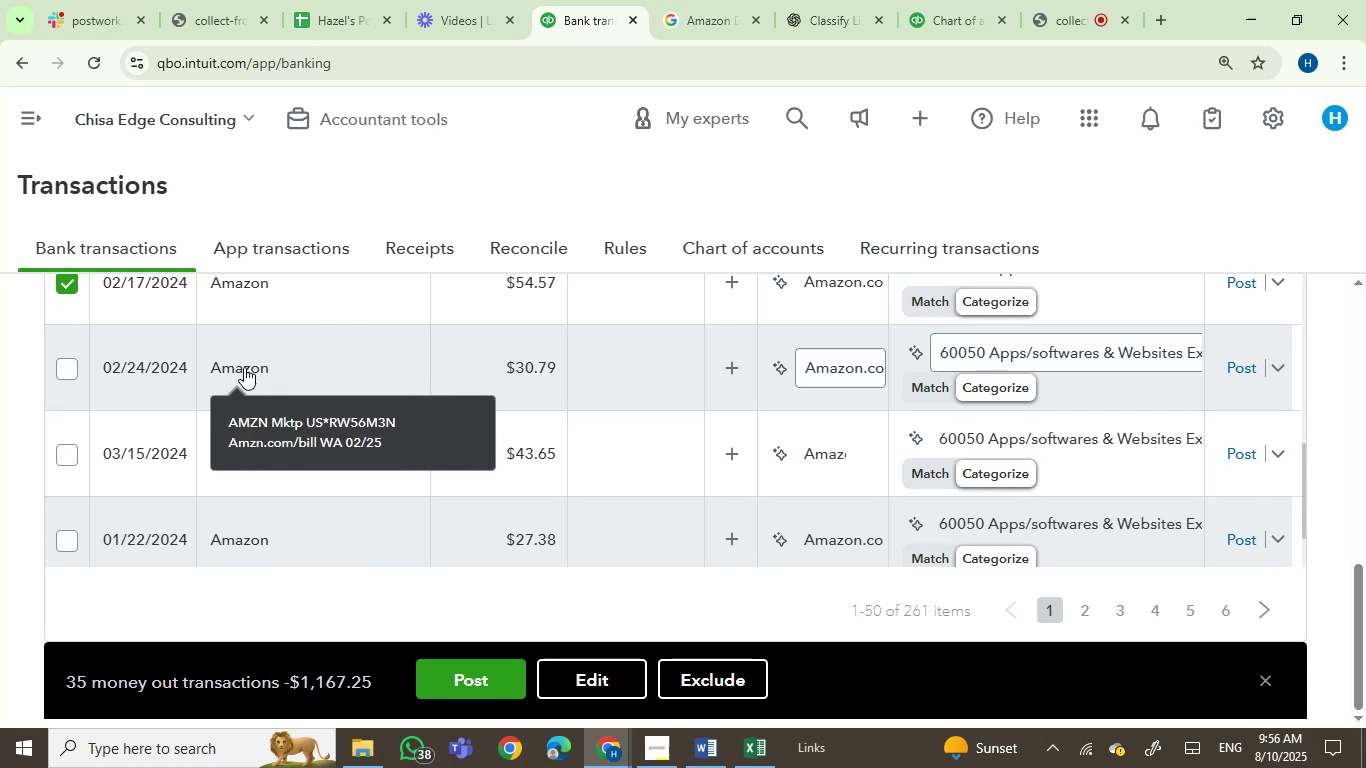 
left_click([63, 361])
 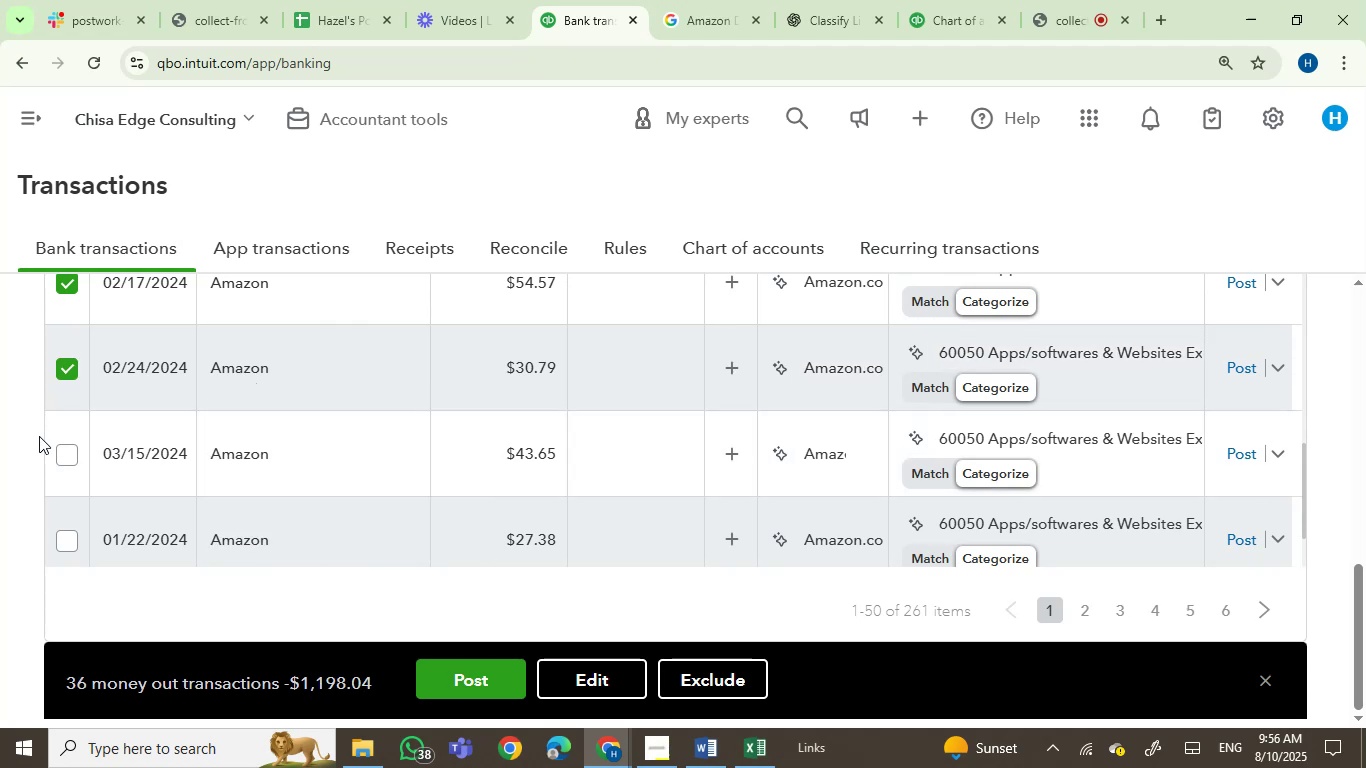 
left_click([63, 450])
 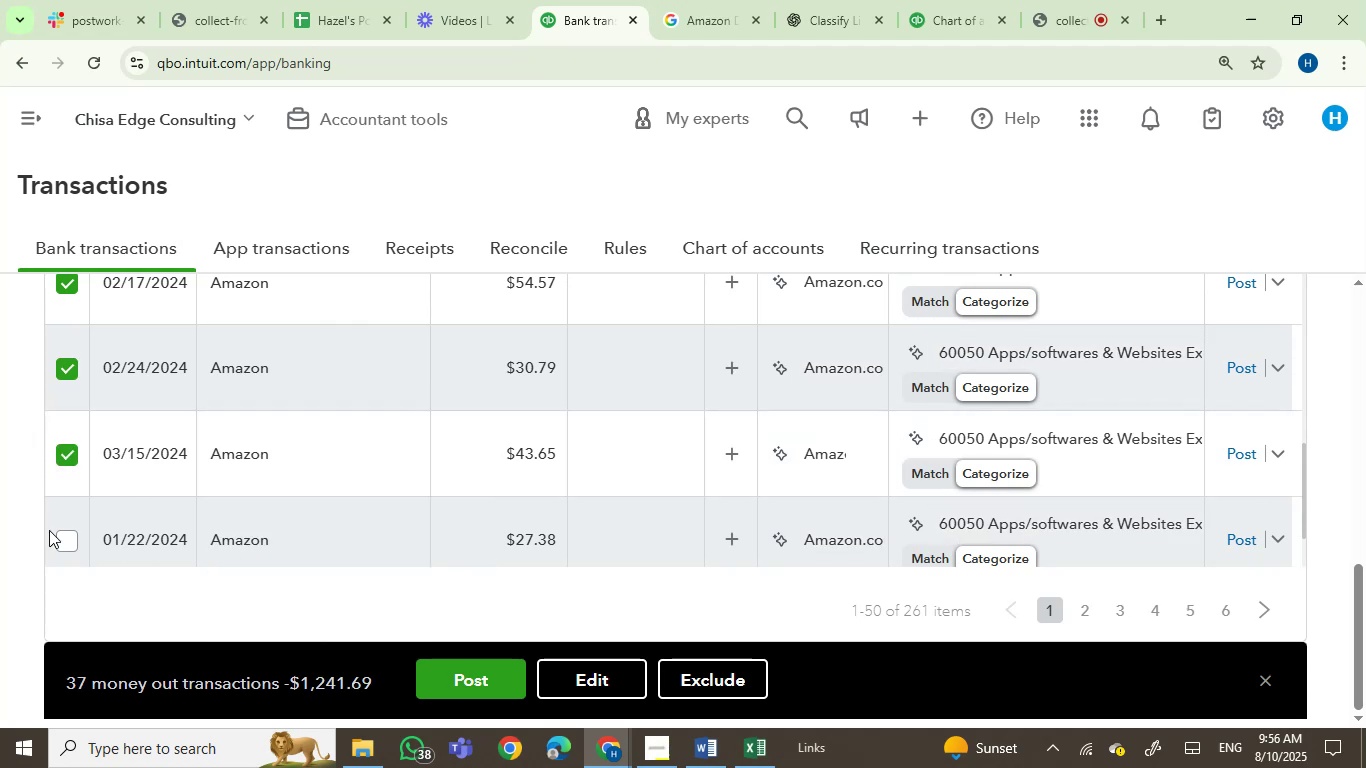 
left_click([68, 537])
 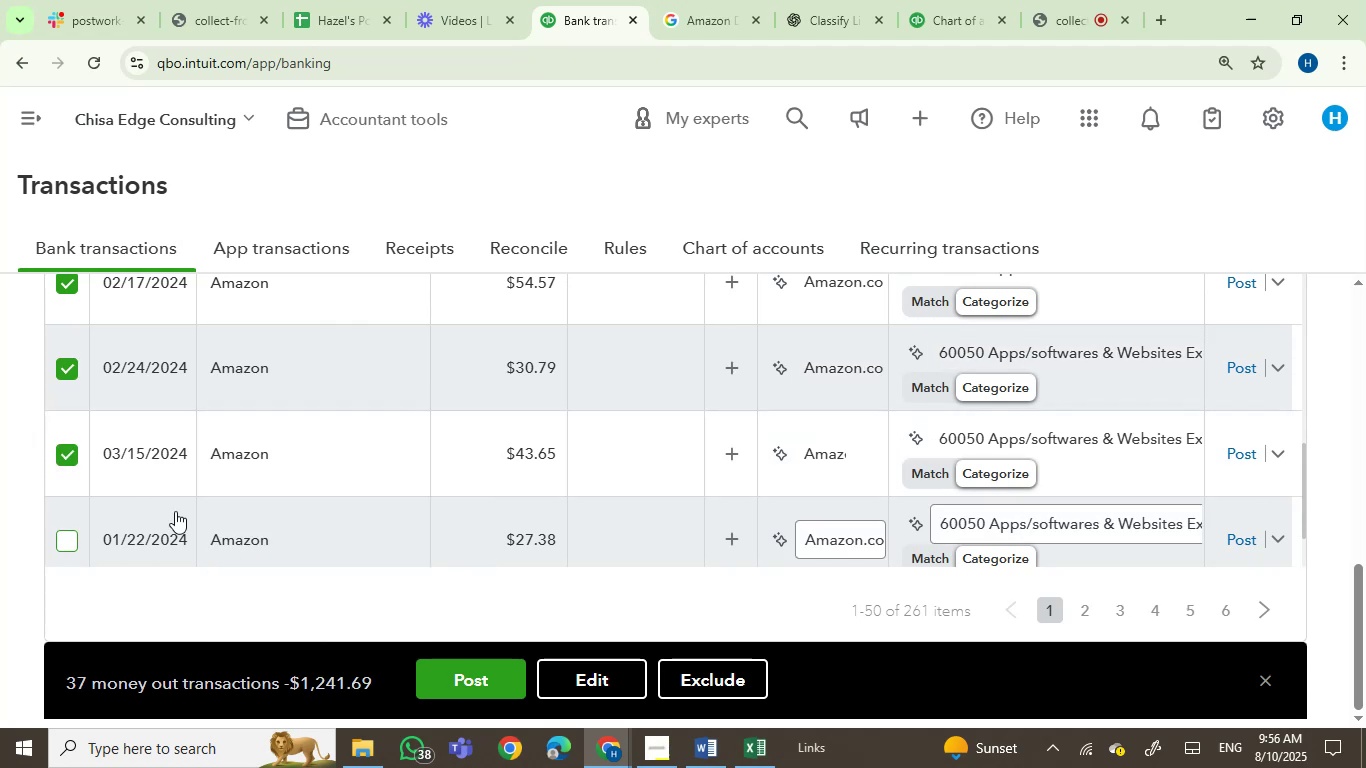 
scroll: coordinate [308, 470], scroll_direction: down, amount: 3.0
 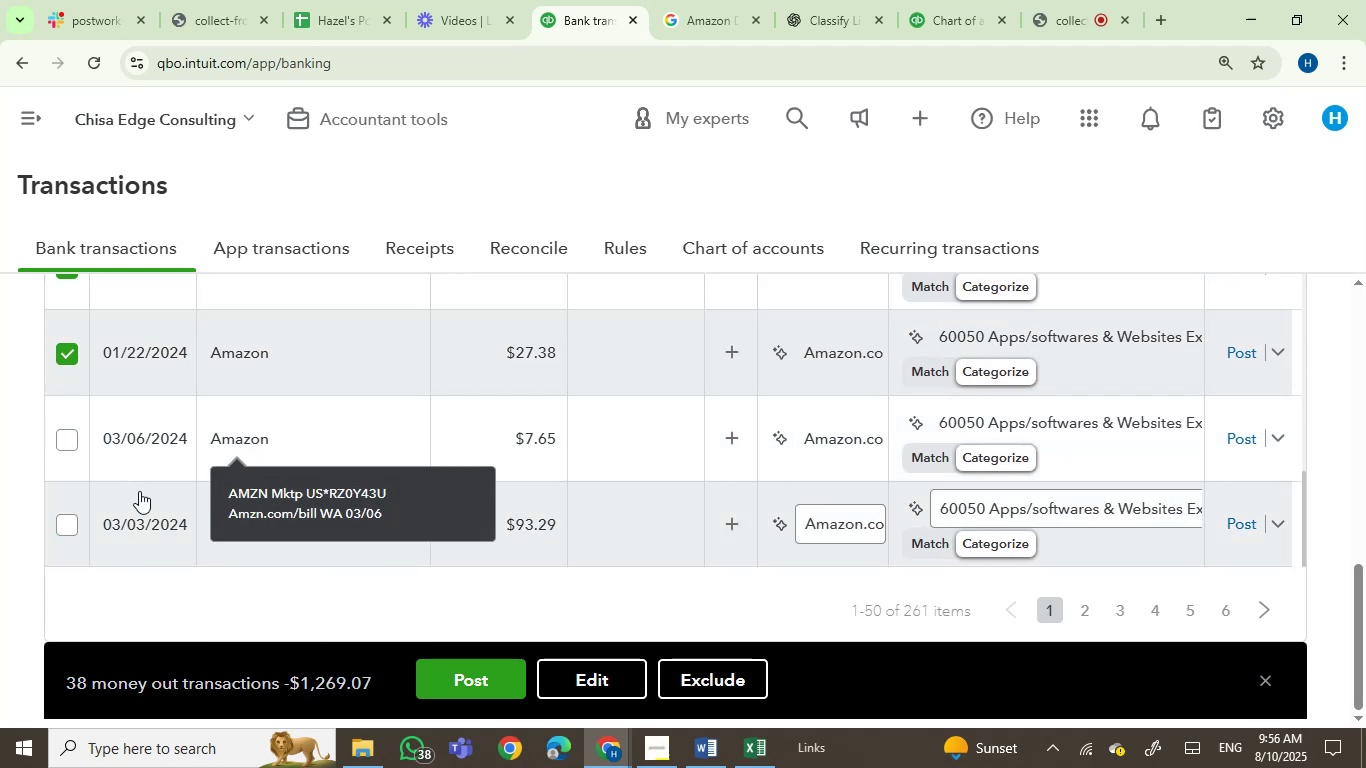 
left_click([66, 439])
 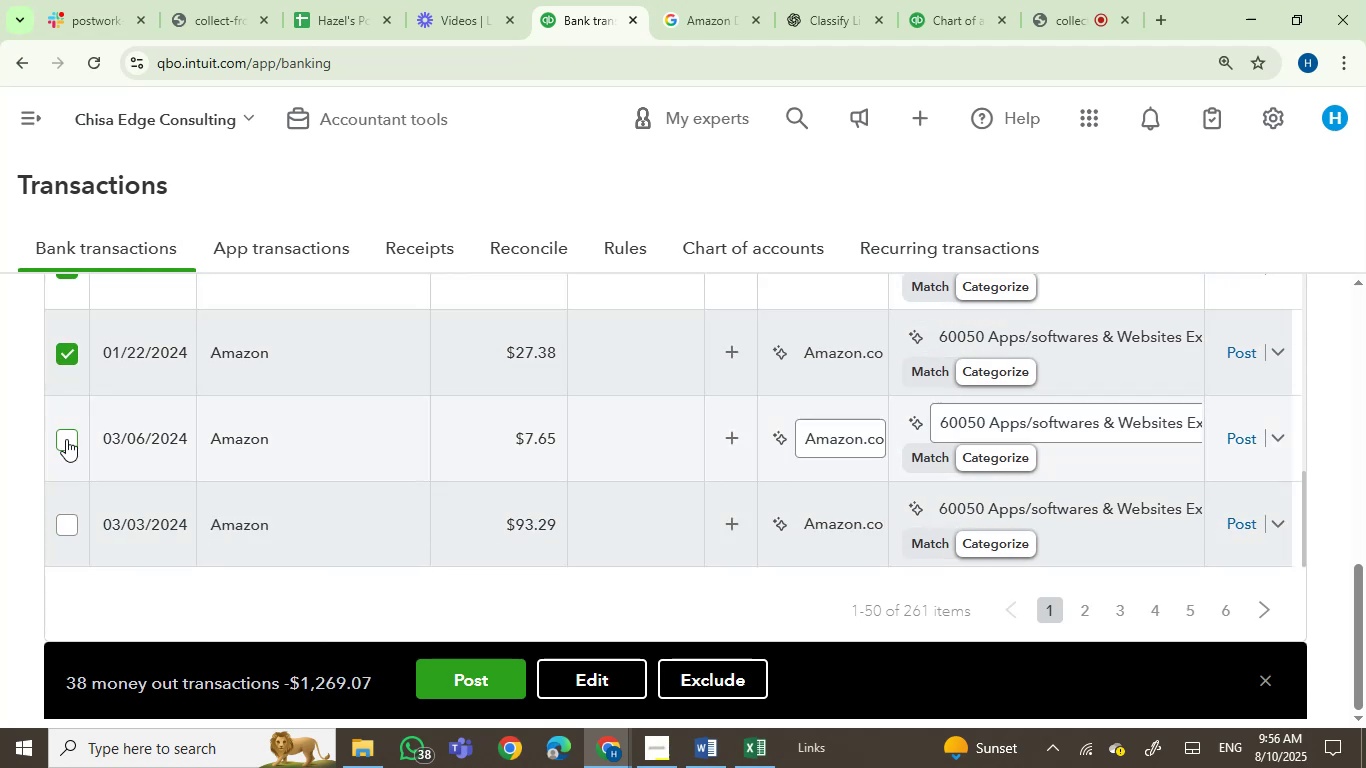 
mouse_move([218, 524])
 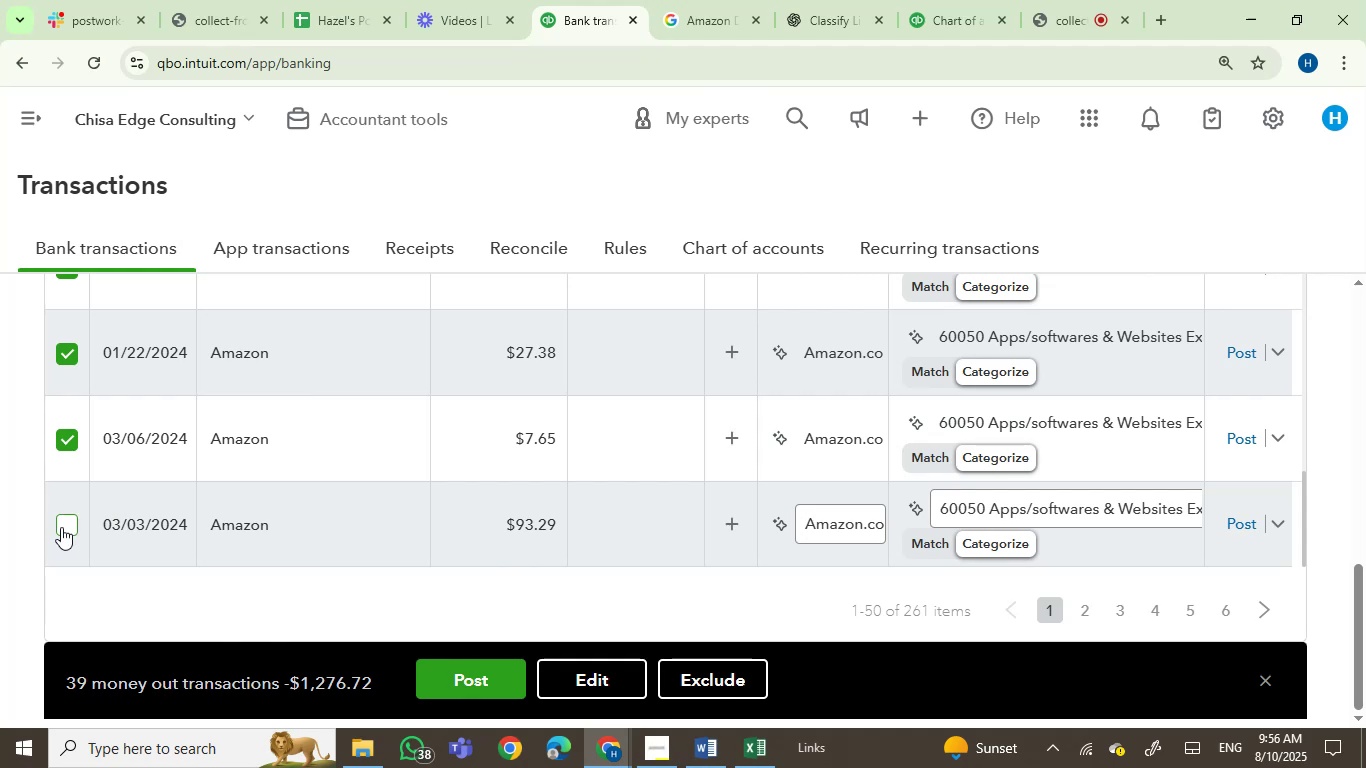 
left_click([61, 526])
 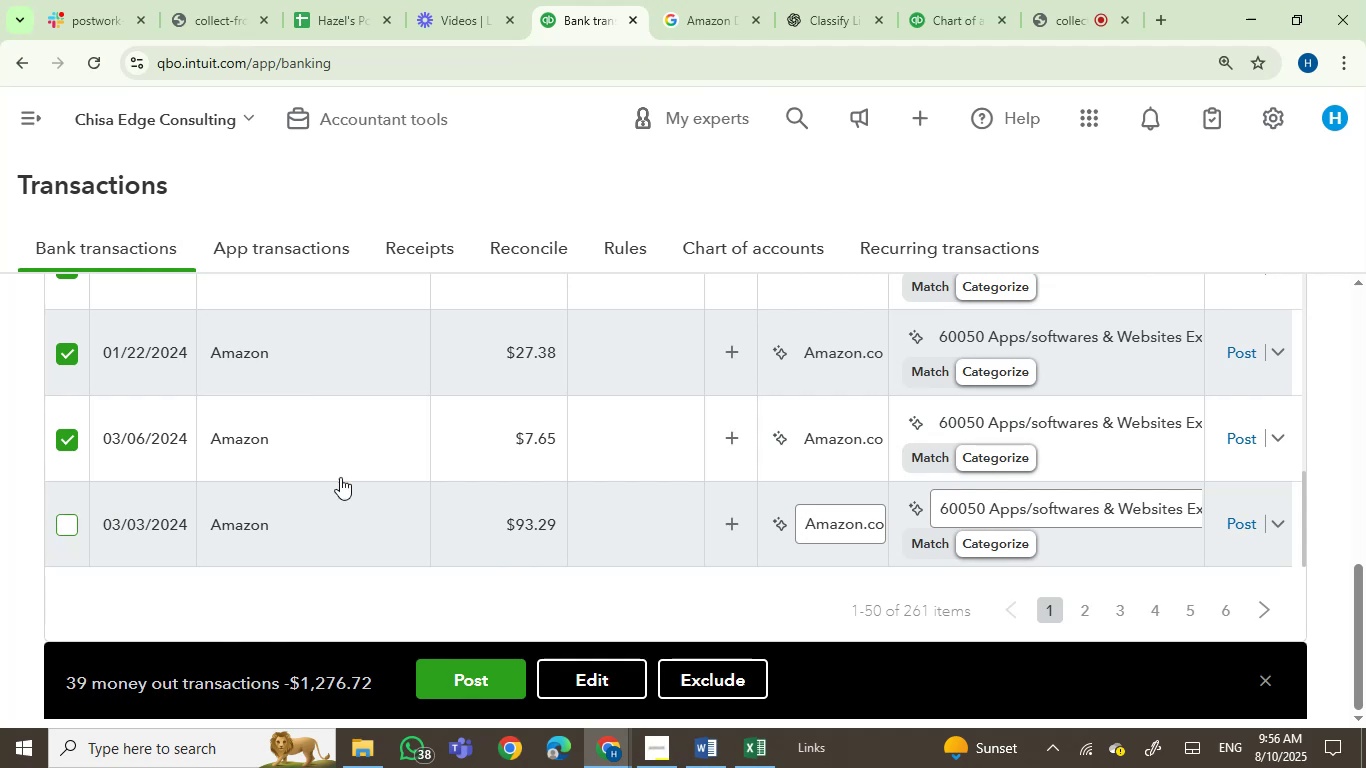 
scroll: coordinate [375, 465], scroll_direction: down, amount: 1.0
 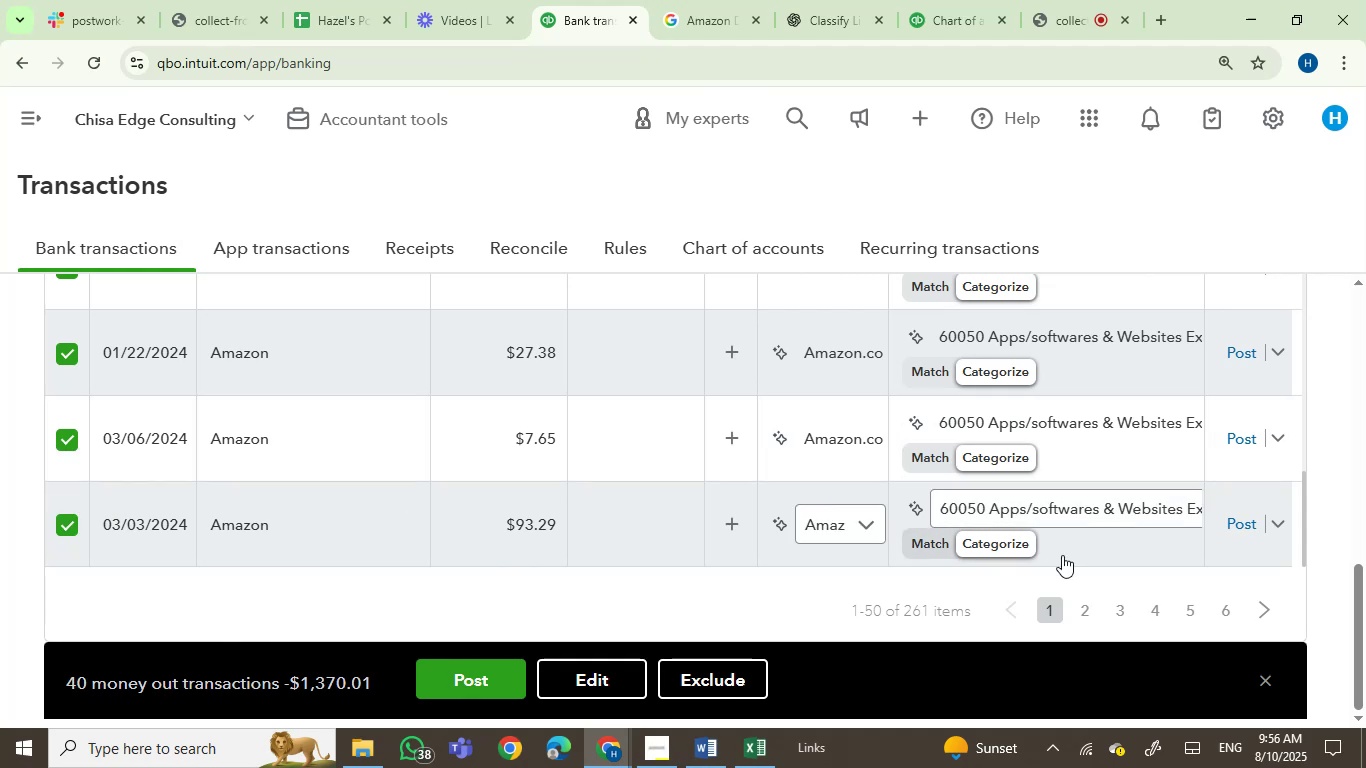 
wait(5.08)
 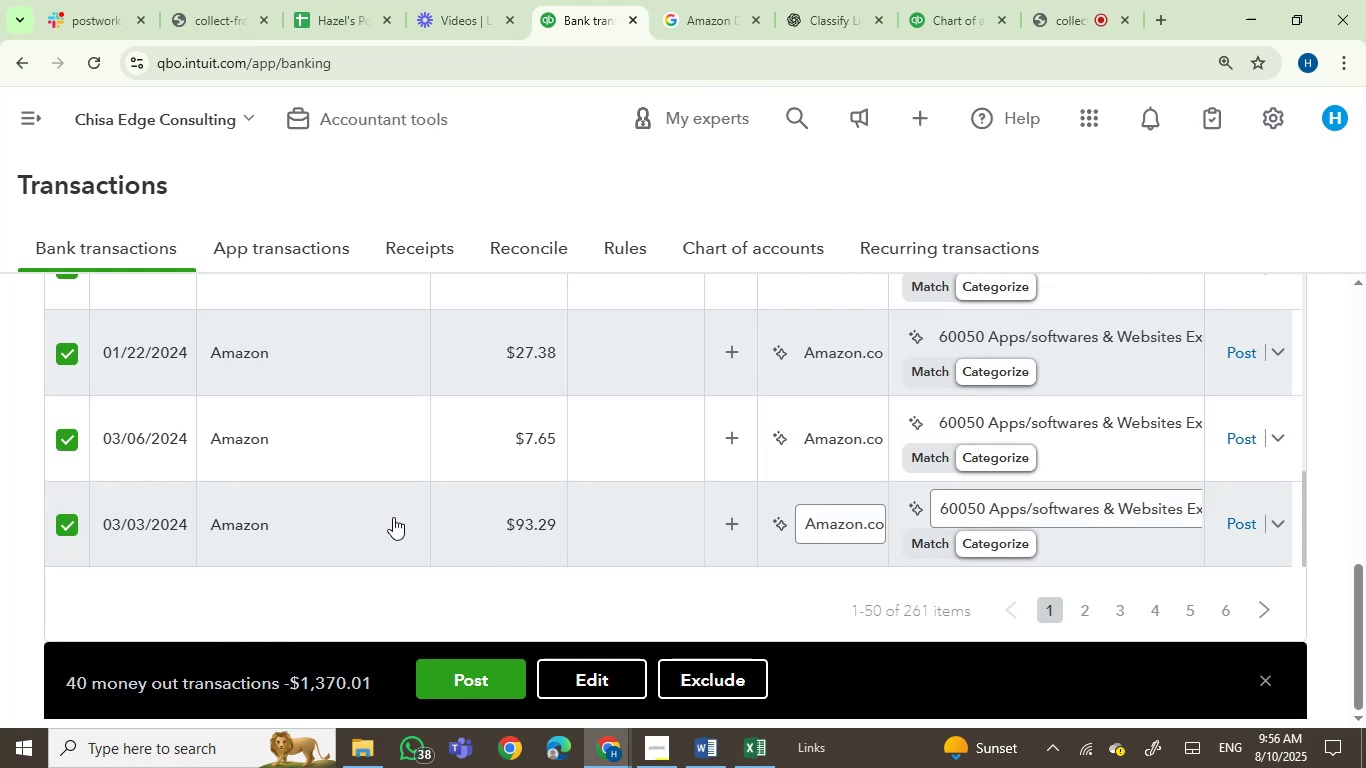 
left_click_drag(start_coordinate=[1306, 526], to_coordinate=[1301, 580])
 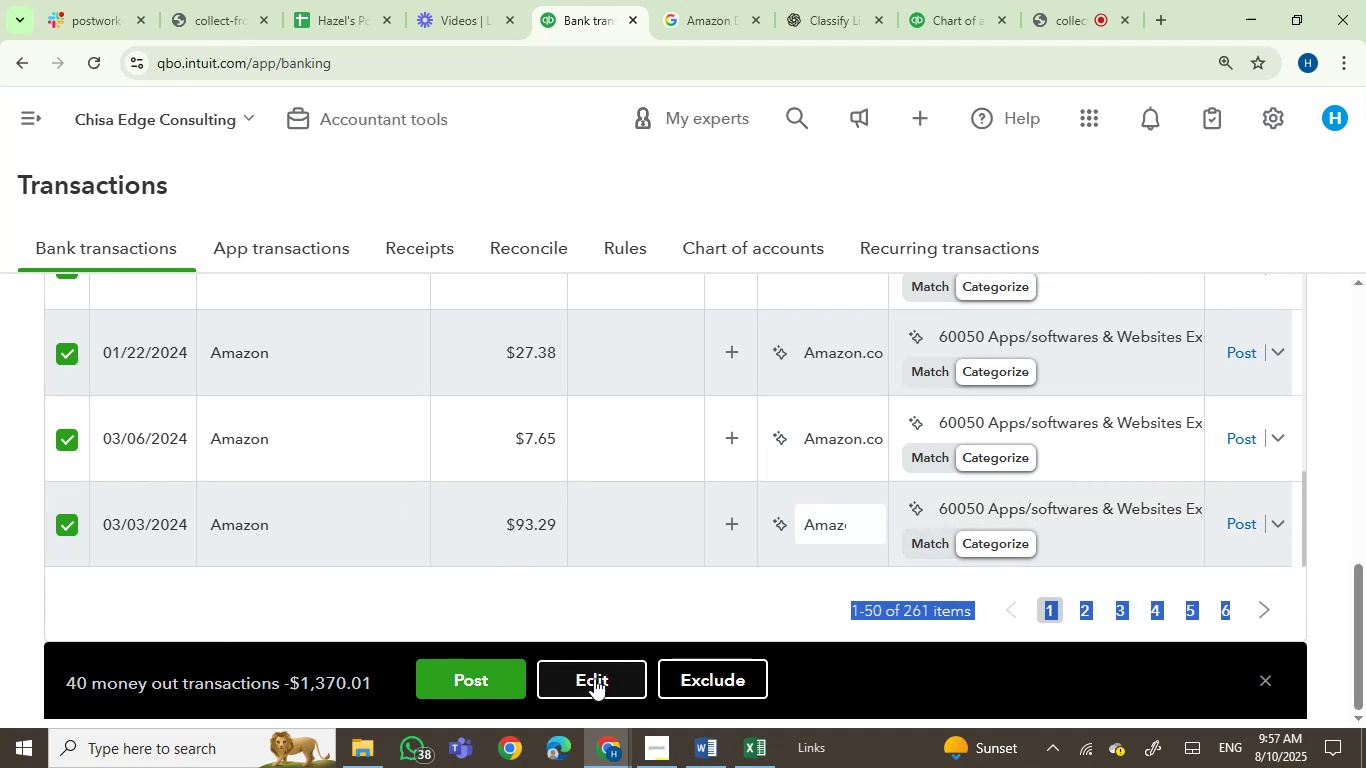 
left_click([602, 684])
 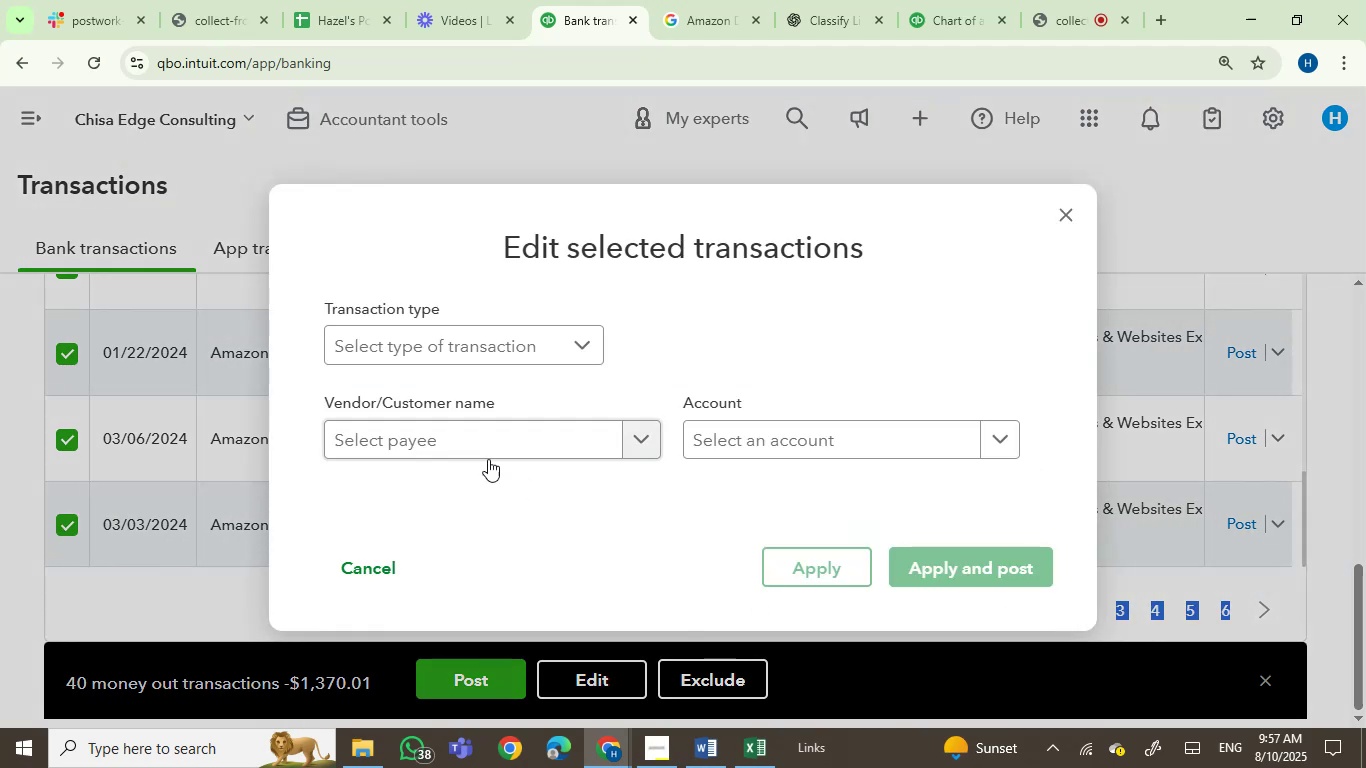 
left_click([490, 441])
 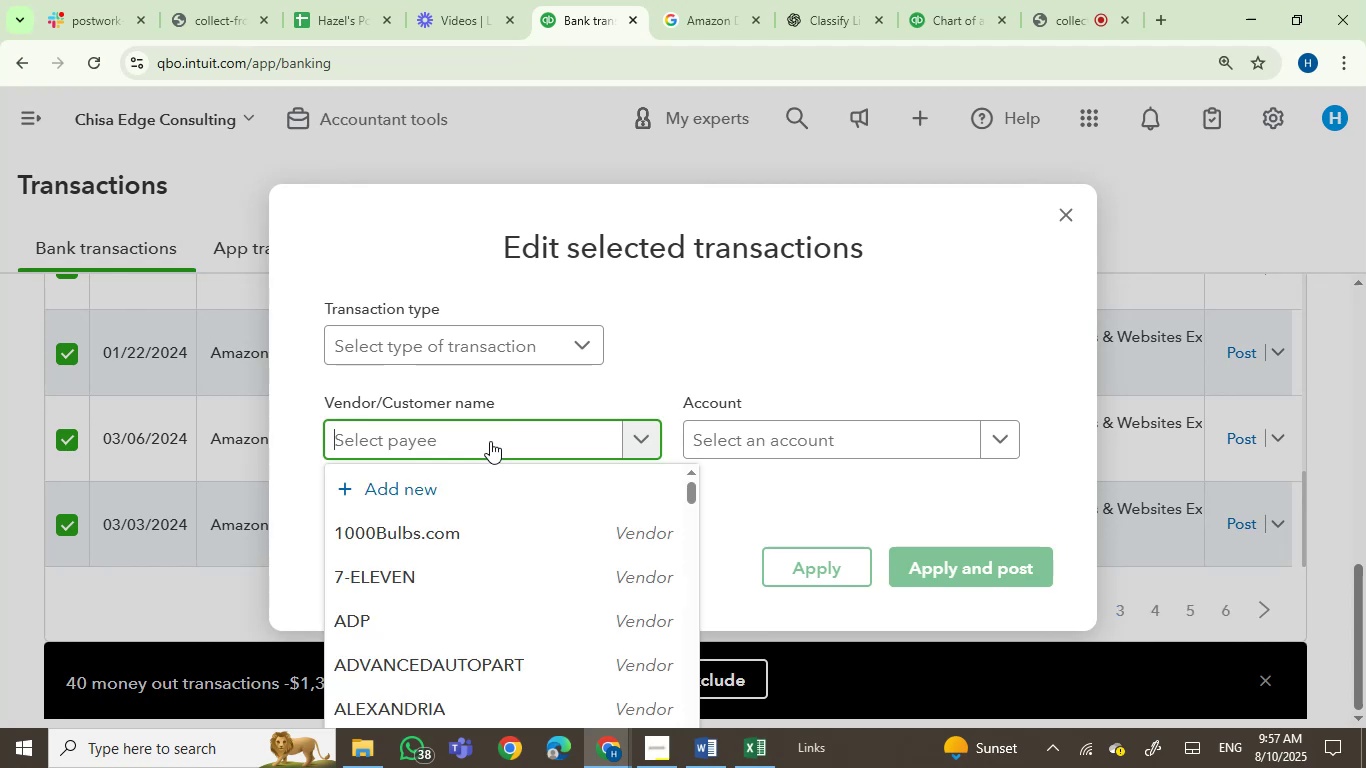 
type(amaz)
 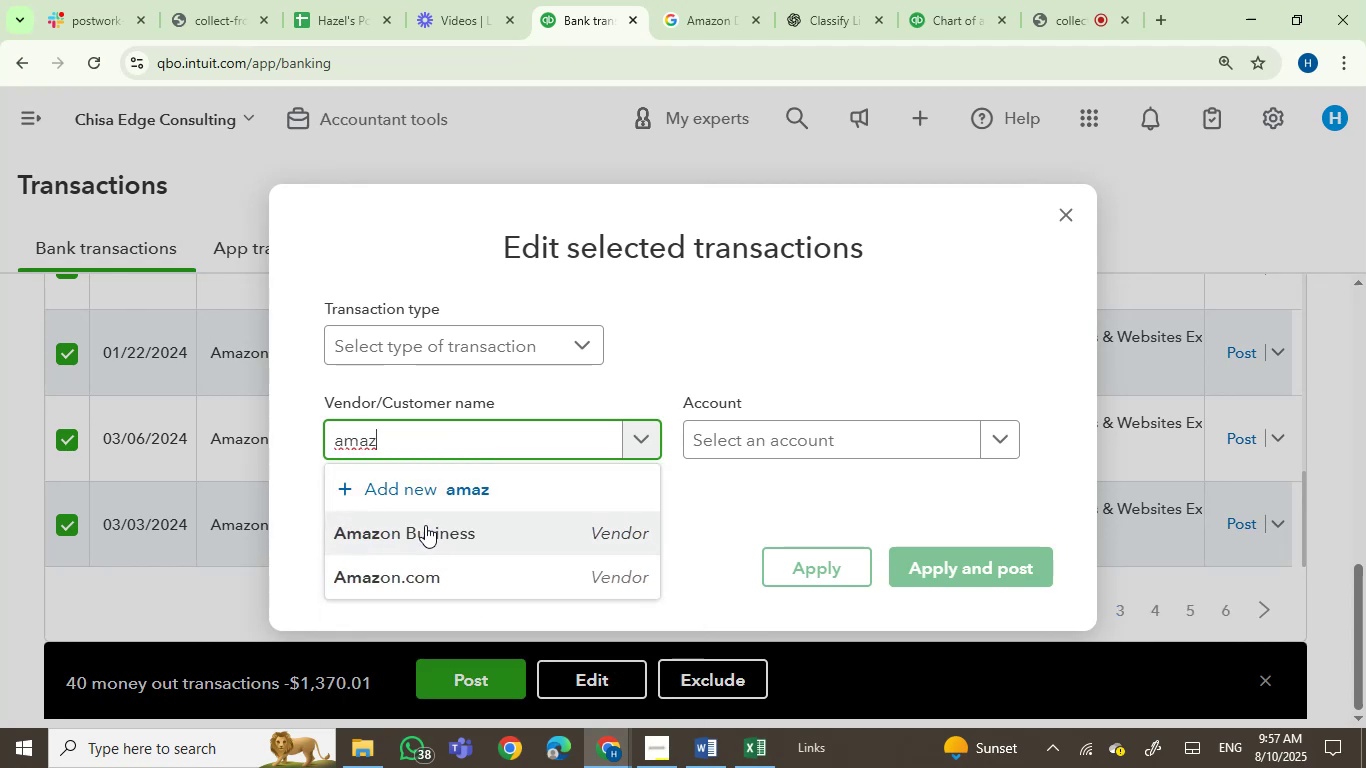 
left_click([416, 579])
 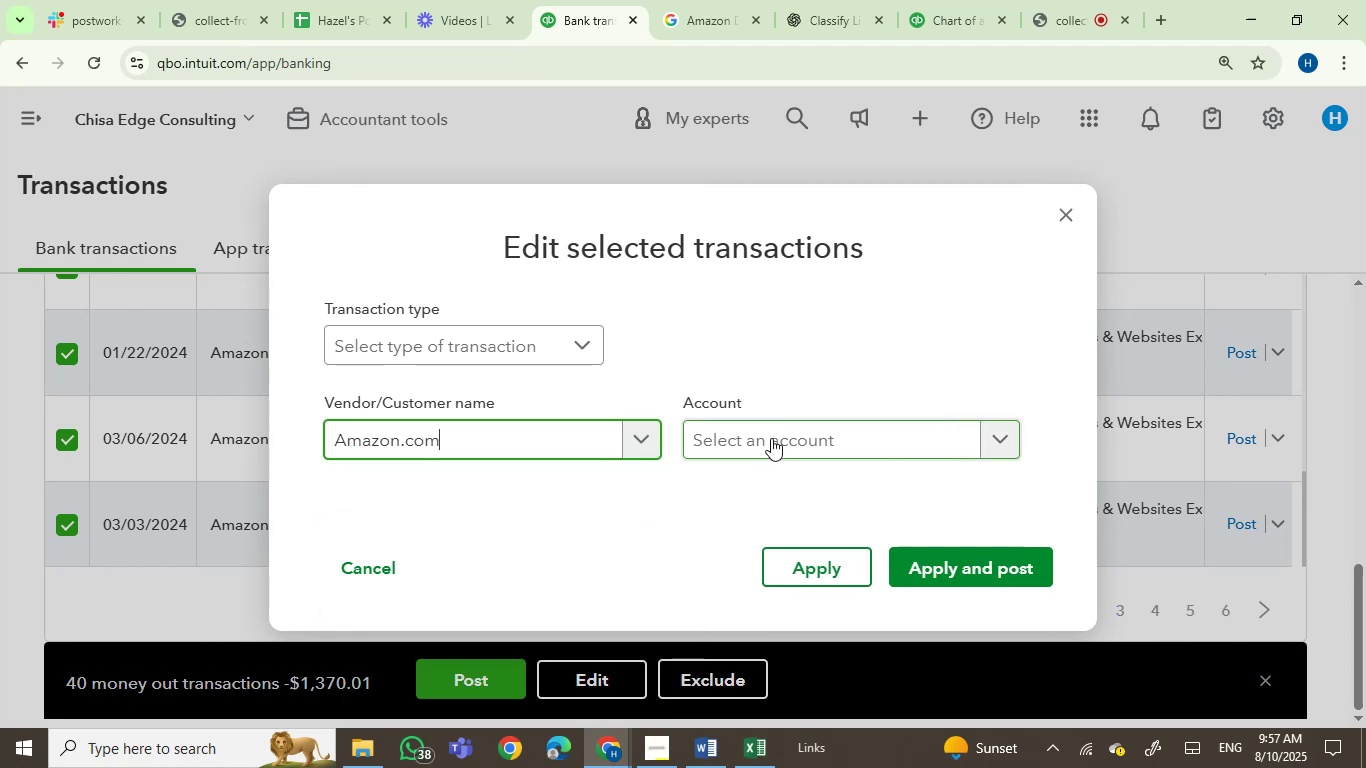 
left_click([771, 438])
 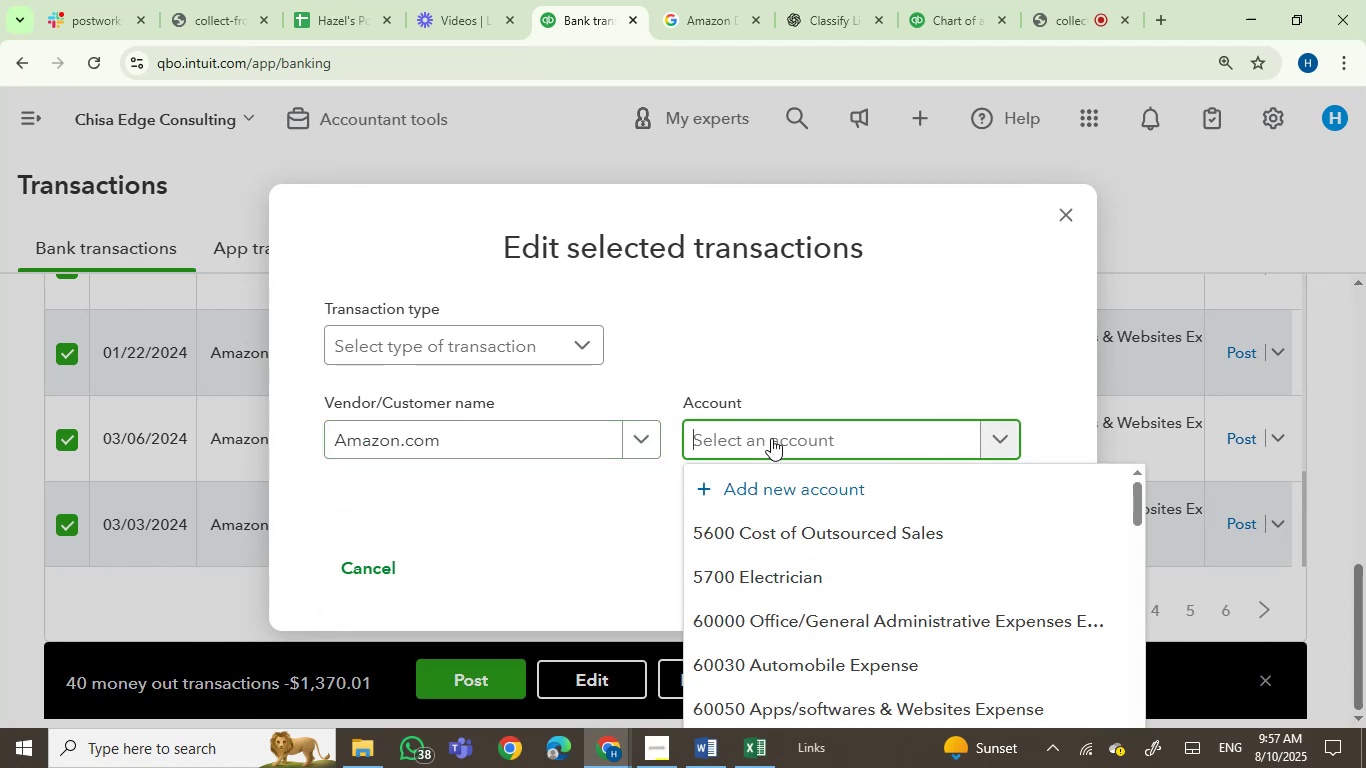 
wait(8.46)
 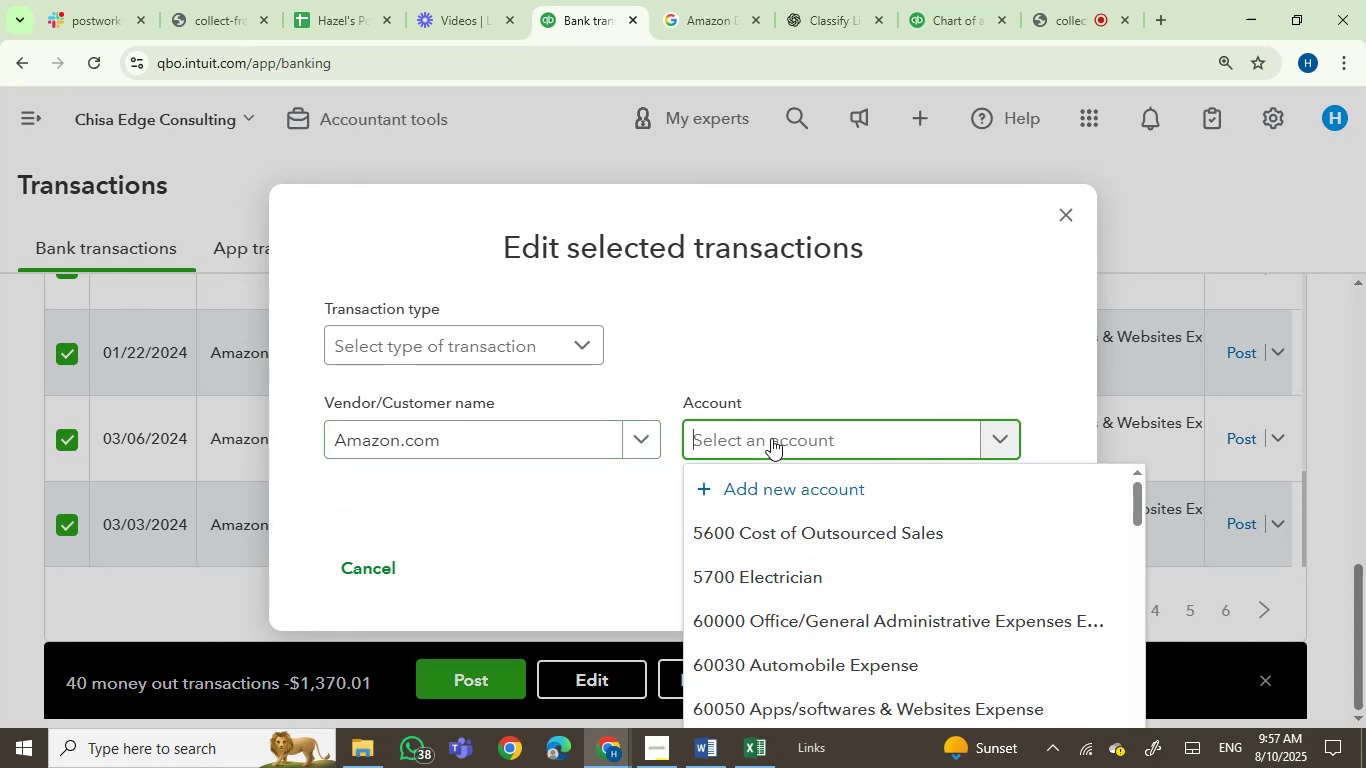 
type(softw)
 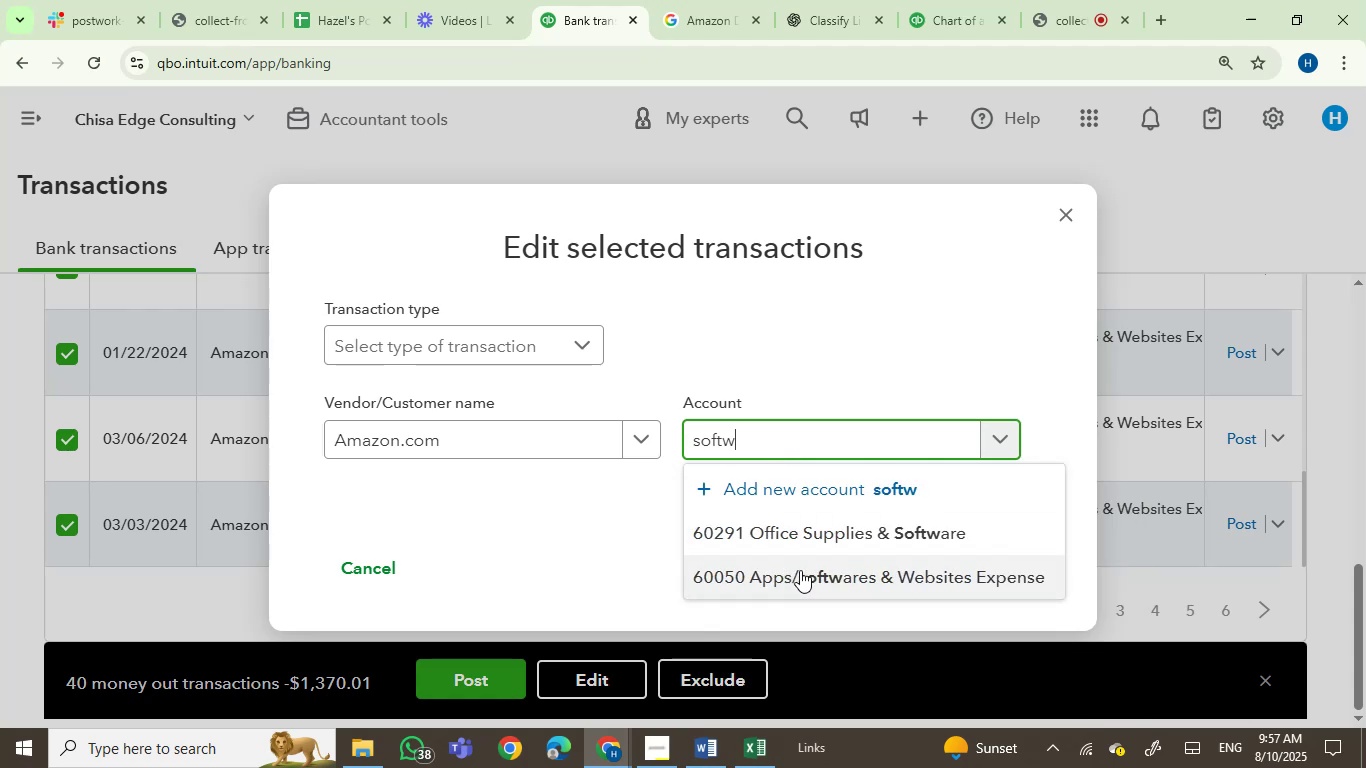 
left_click([841, 532])
 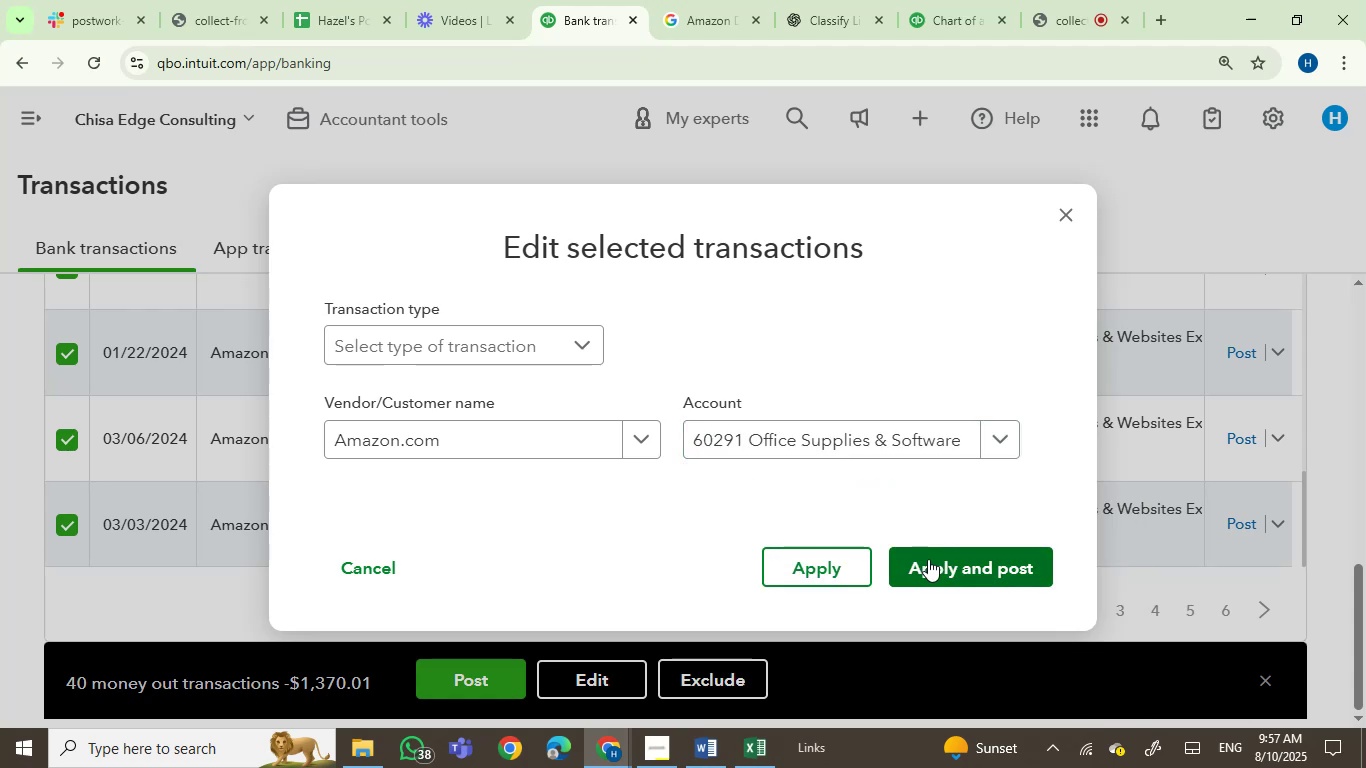 
left_click([928, 559])
 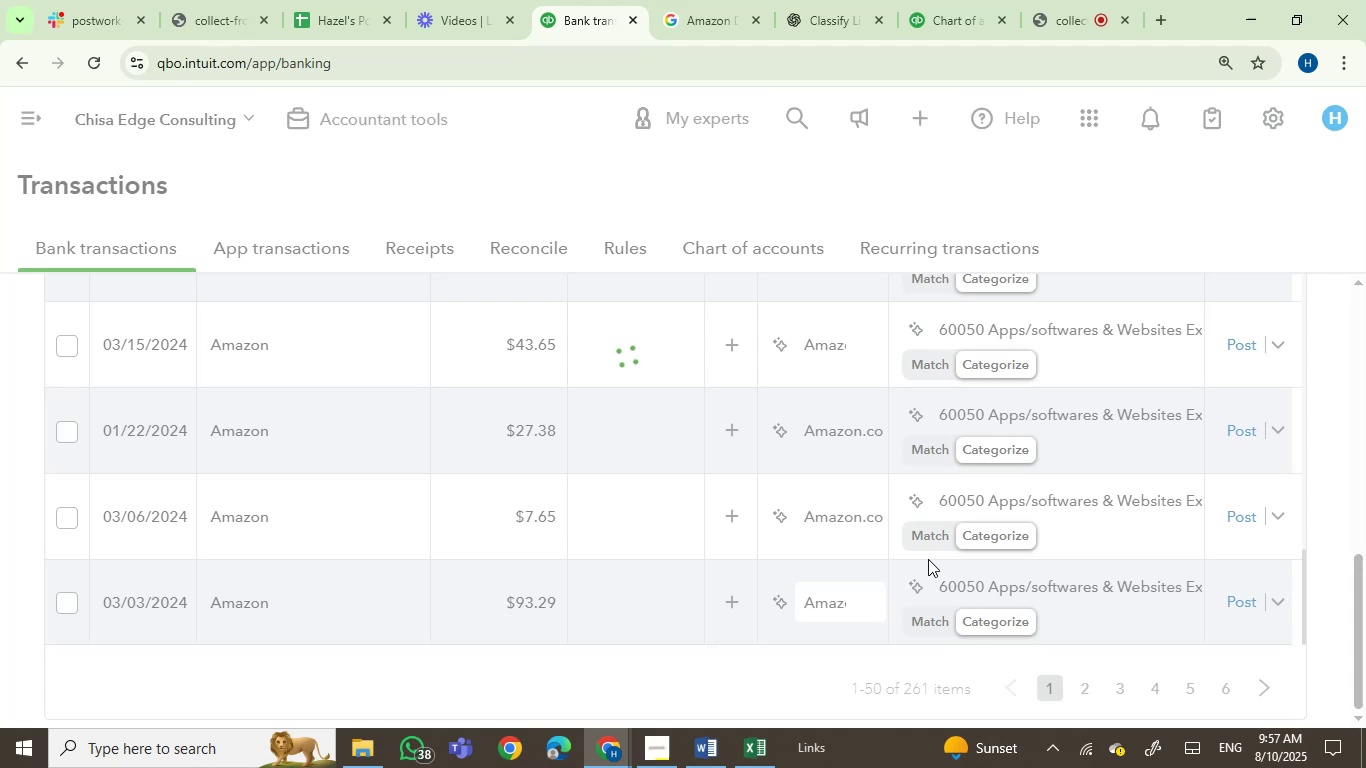 
wait(5.08)
 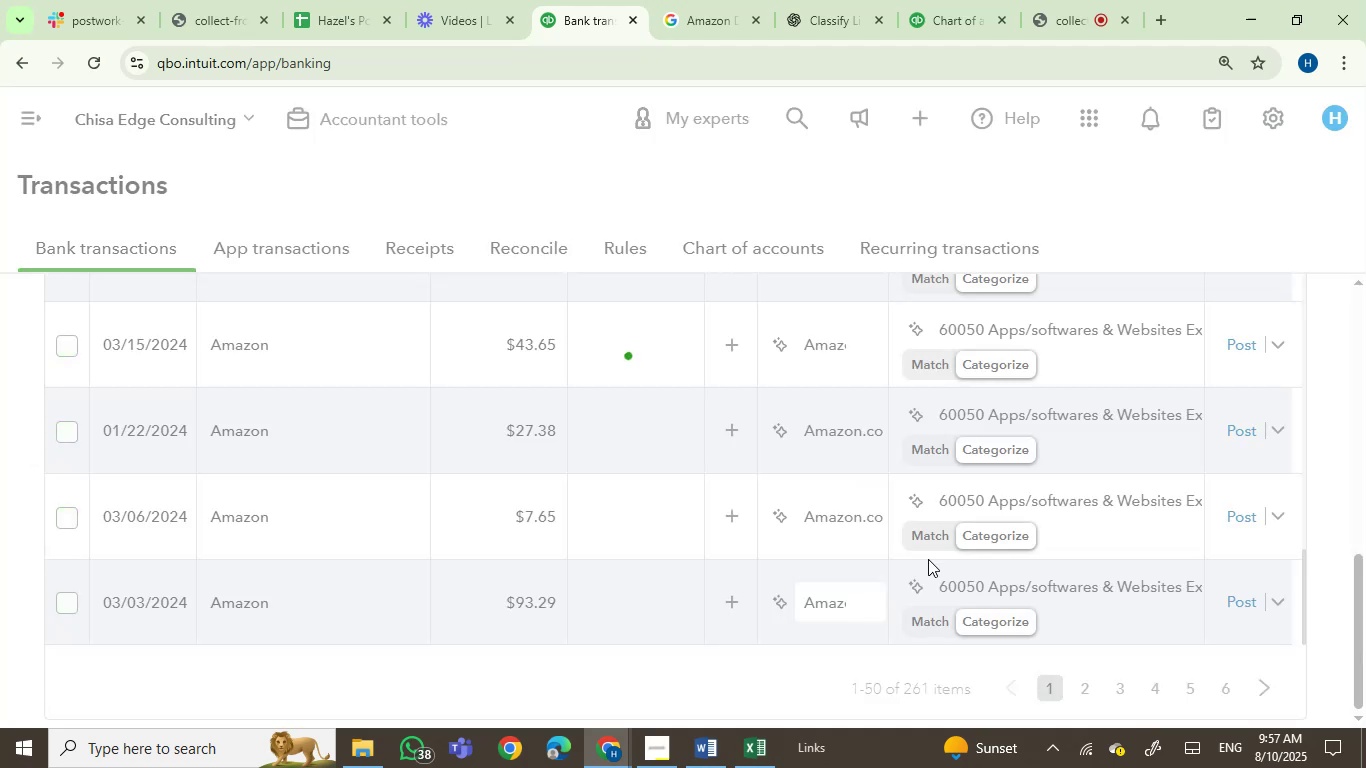 
mouse_move([835, 549])
 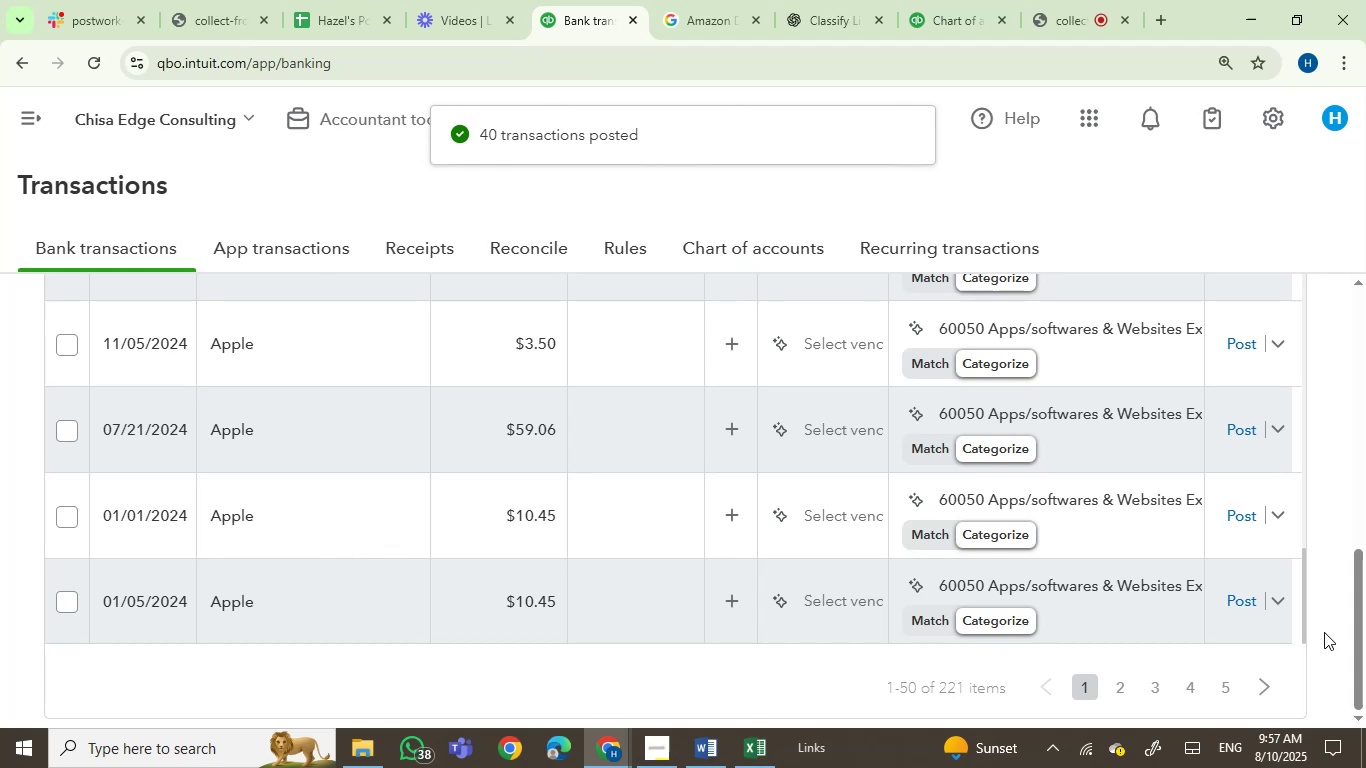 
left_click_drag(start_coordinate=[1365, 616], to_coordinate=[1365, 509])
 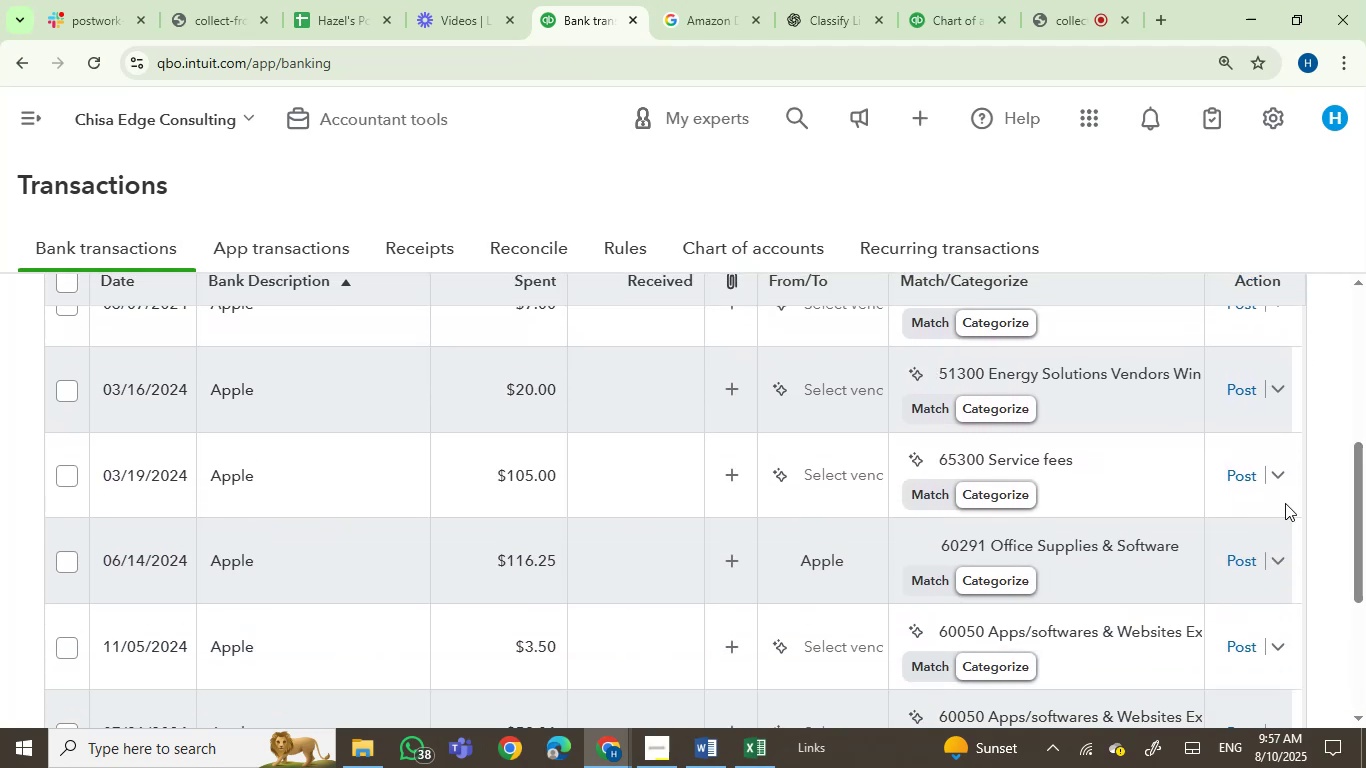 
scroll: coordinate [821, 605], scroll_direction: up, amount: 16.0
 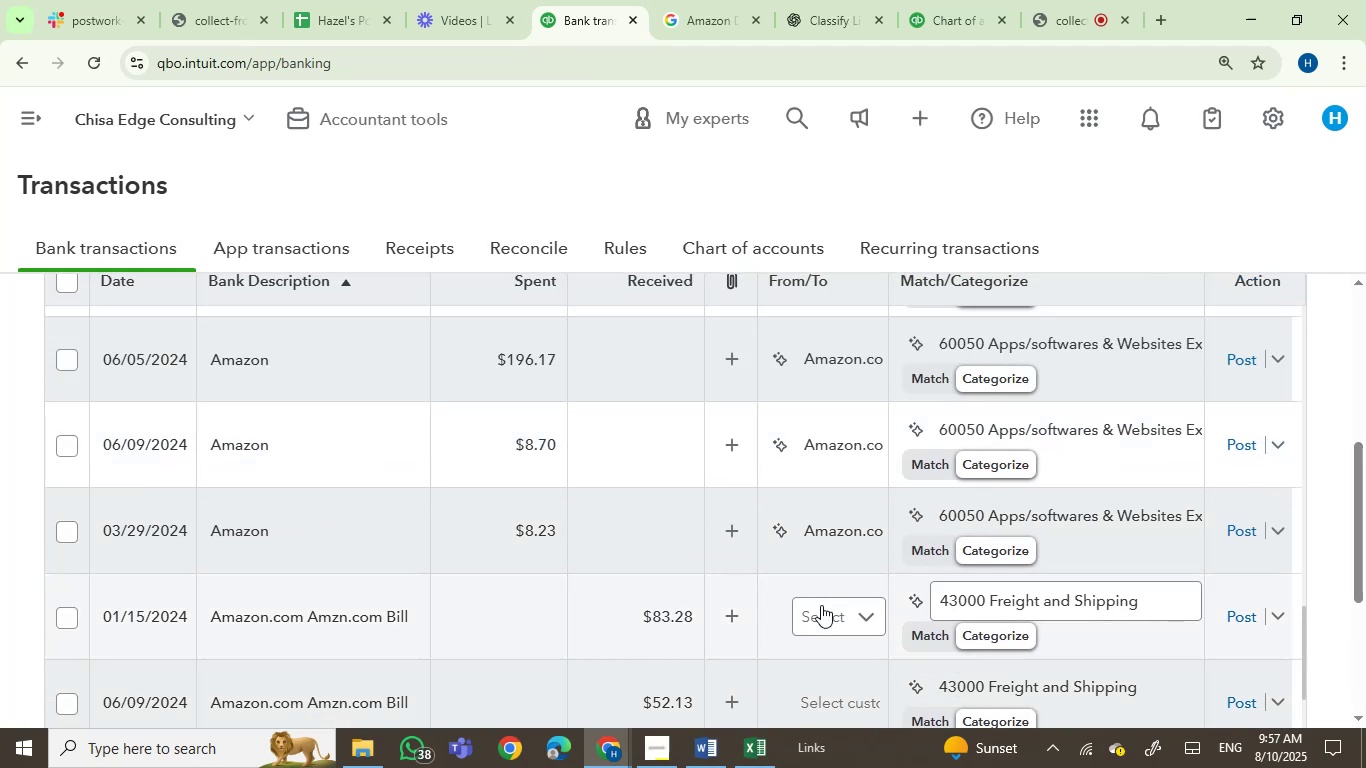 
scroll: coordinate [421, 582], scroll_direction: down, amount: 2.0
 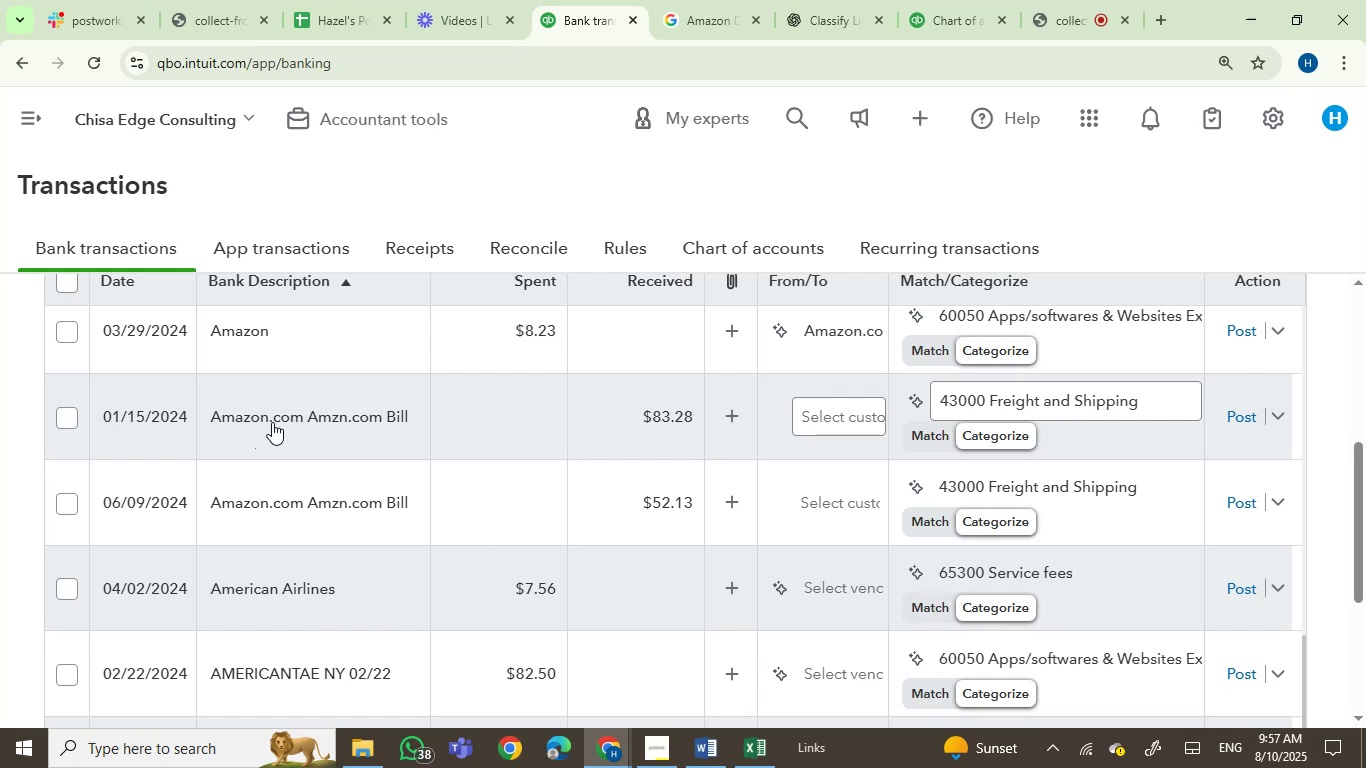 
left_click([66, 412])
 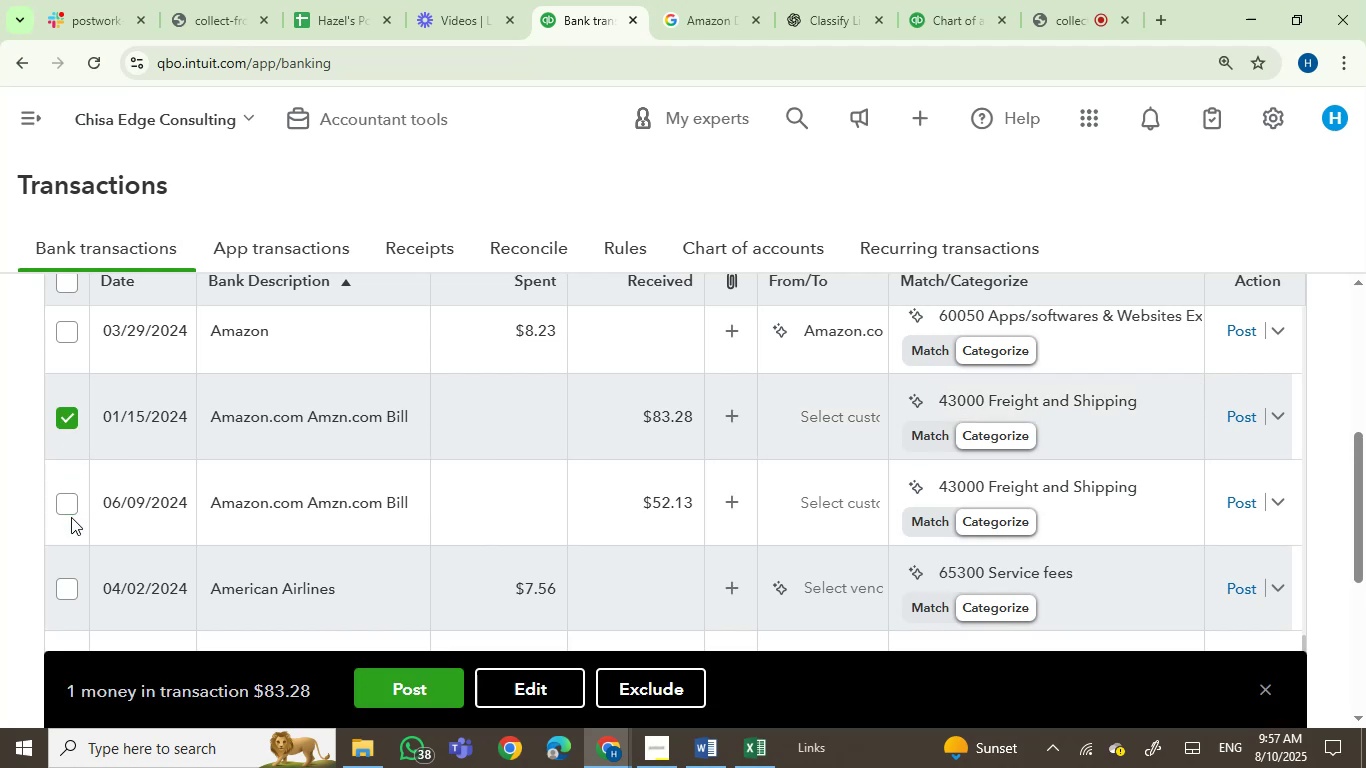 
left_click([68, 506])
 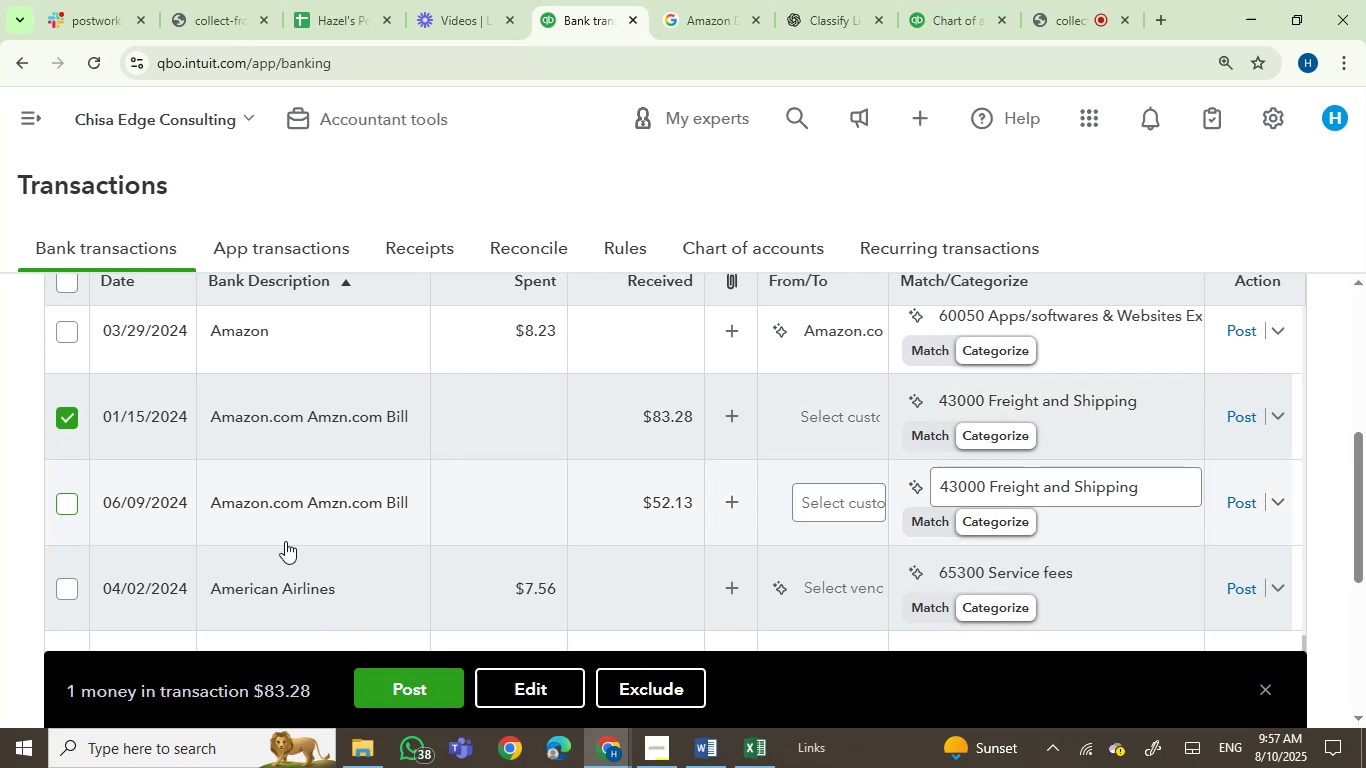 
scroll: coordinate [285, 541], scroll_direction: up, amount: 2.0
 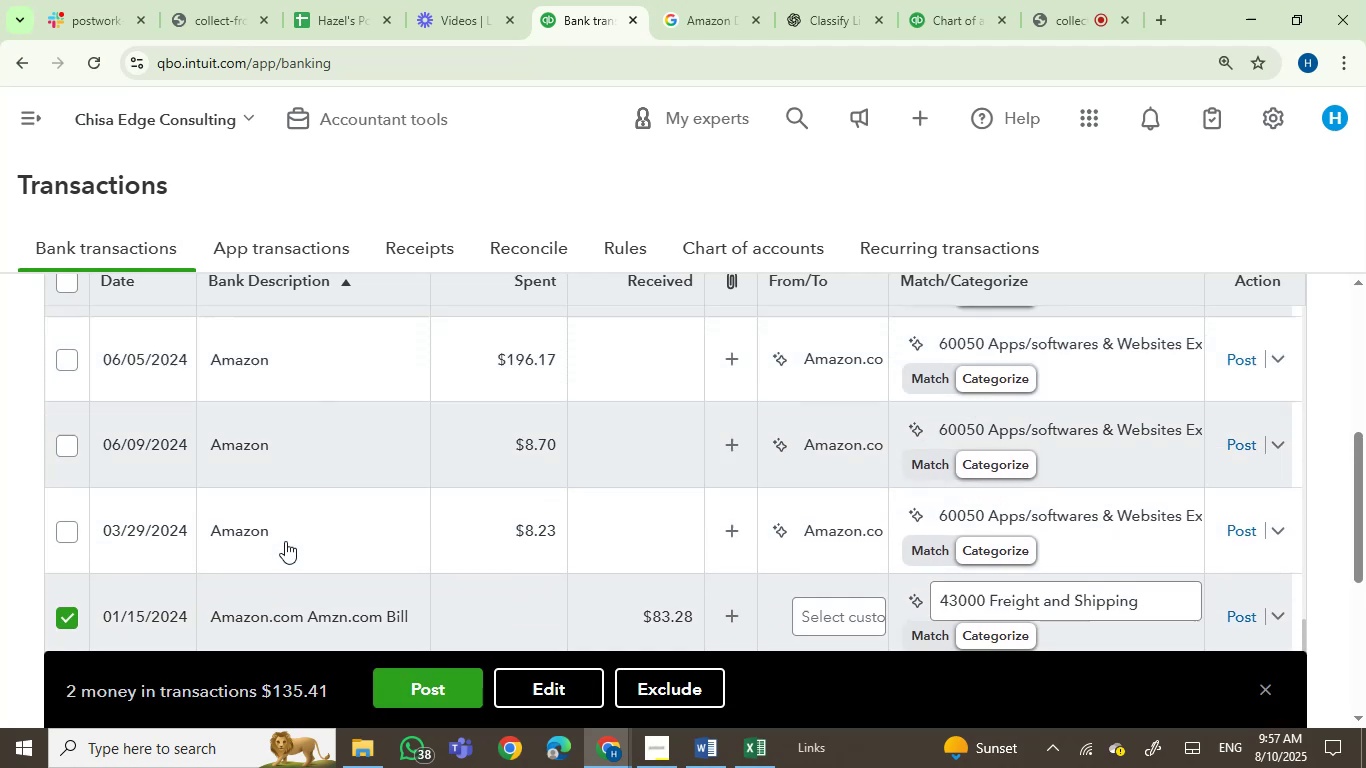 
mouse_move([226, 534])
 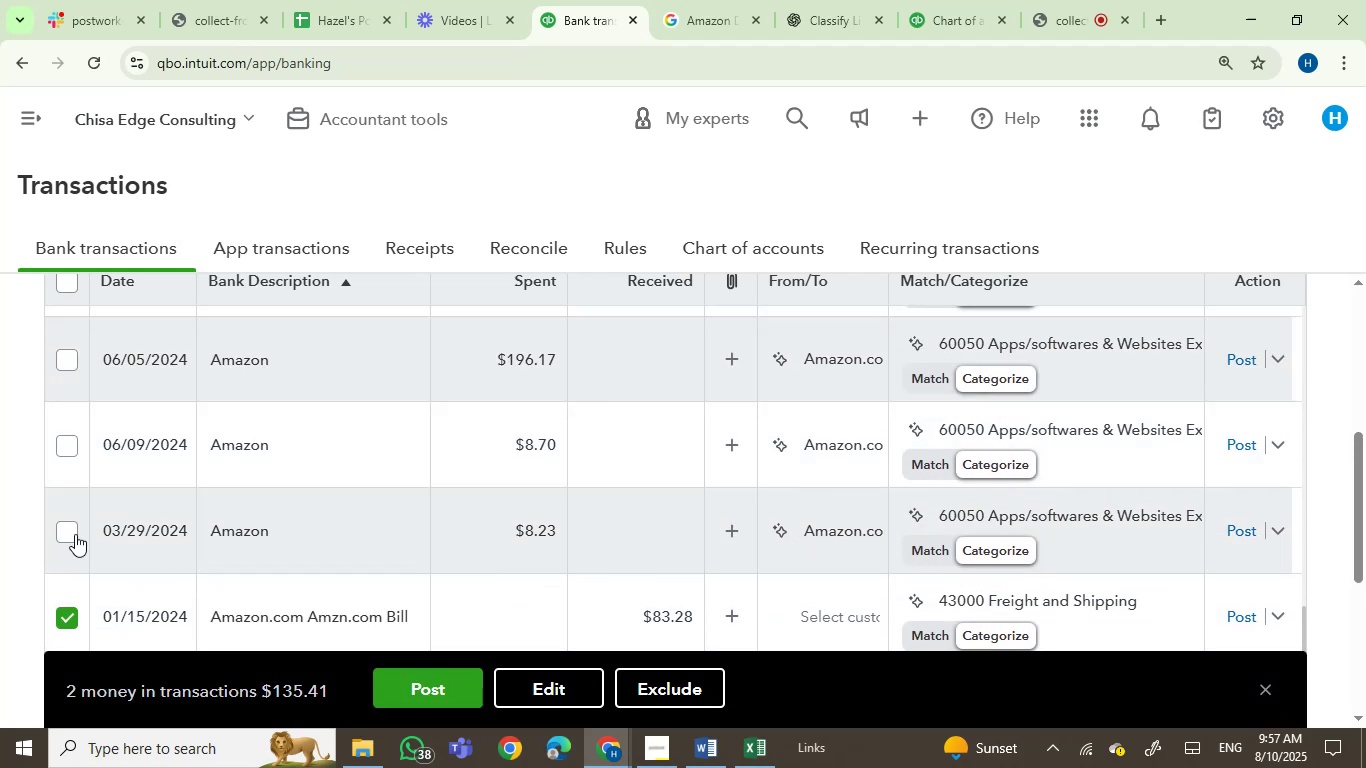 
left_click([66, 533])
 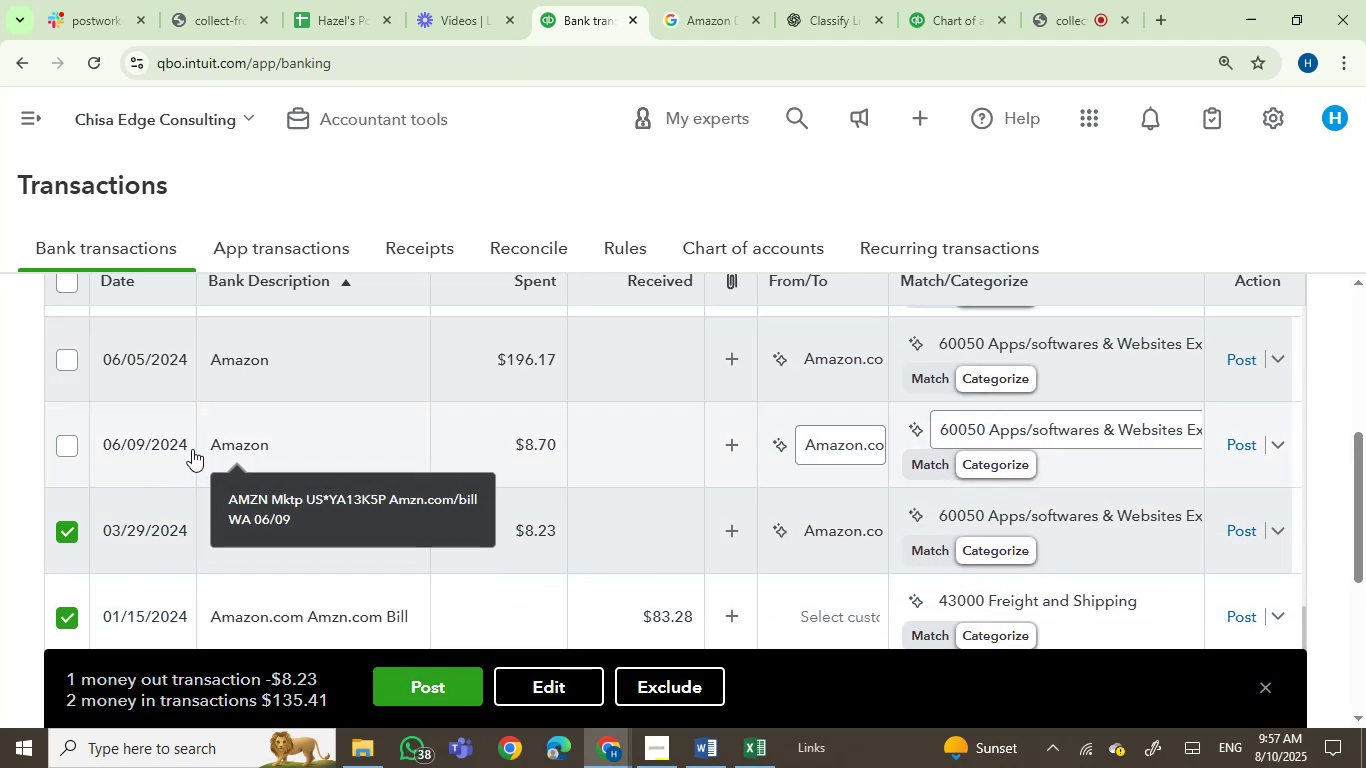 
left_click([65, 444])
 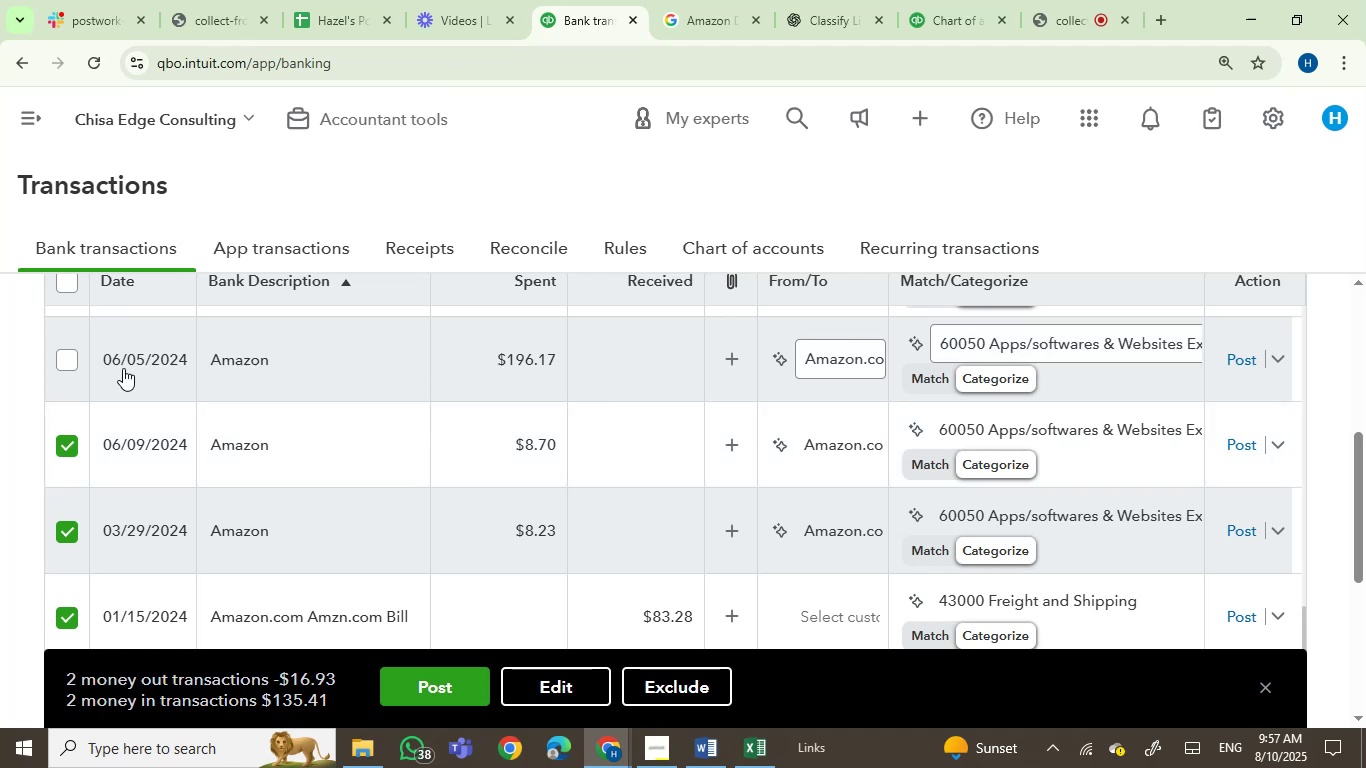 
left_click([70, 360])
 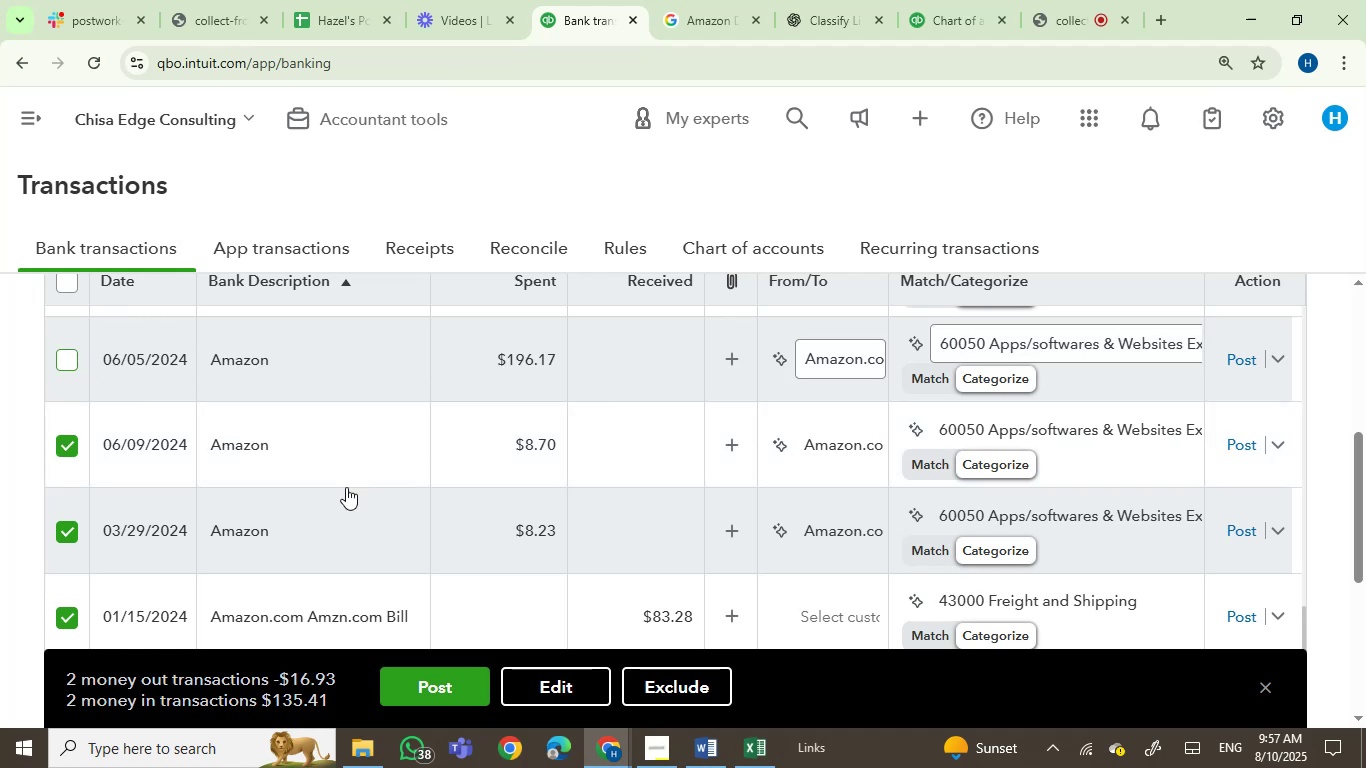 
scroll: coordinate [355, 492], scroll_direction: up, amount: 3.0
 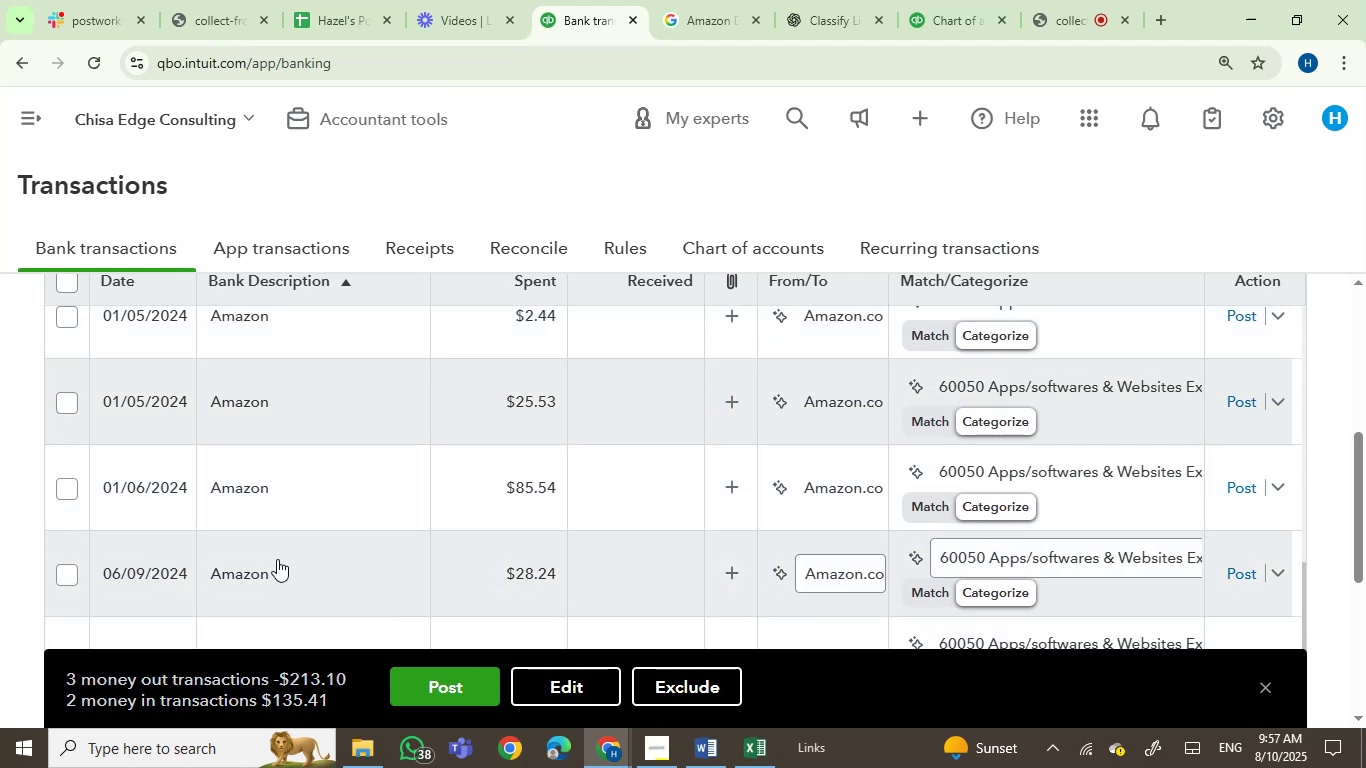 
scroll: coordinate [385, 562], scroll_direction: down, amount: 1.0
 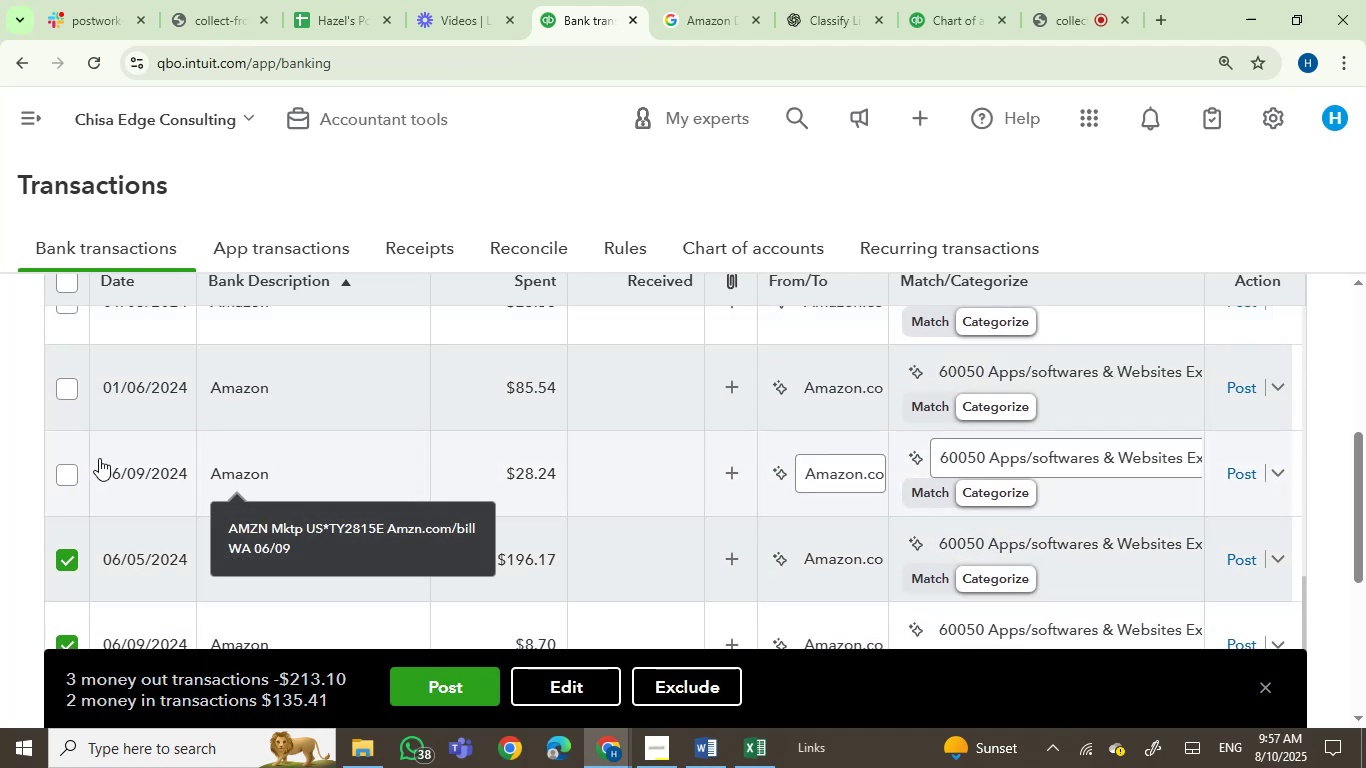 
left_click([61, 477])
 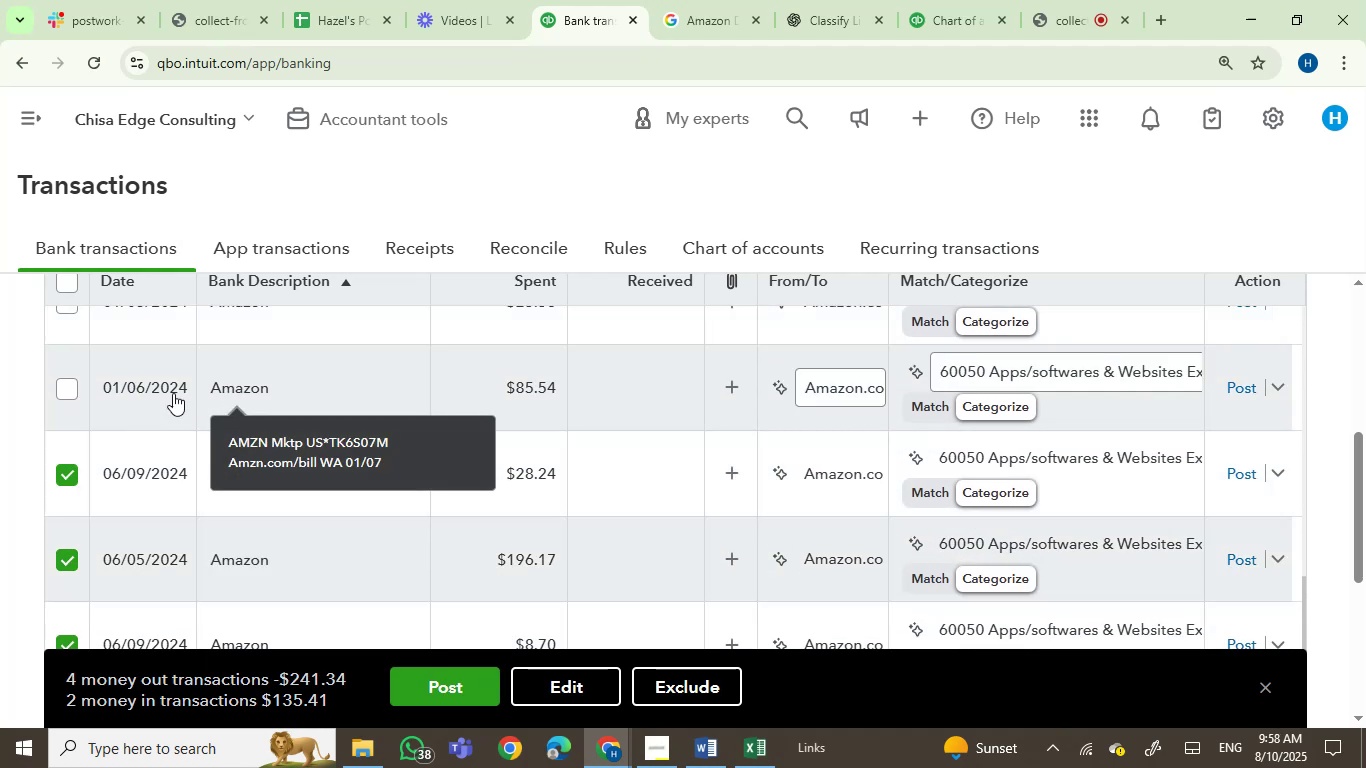 
left_click([62, 395])
 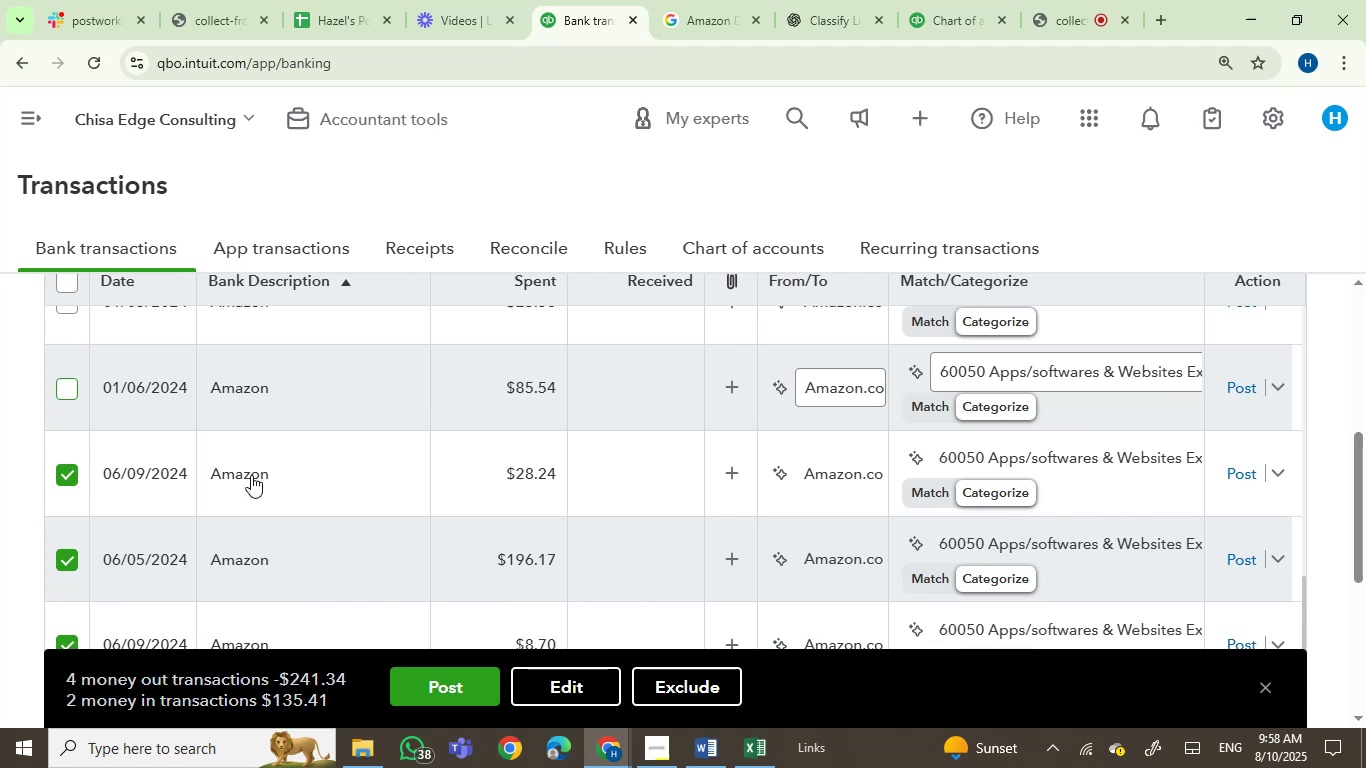 
scroll: coordinate [251, 475], scroll_direction: up, amount: 2.0
 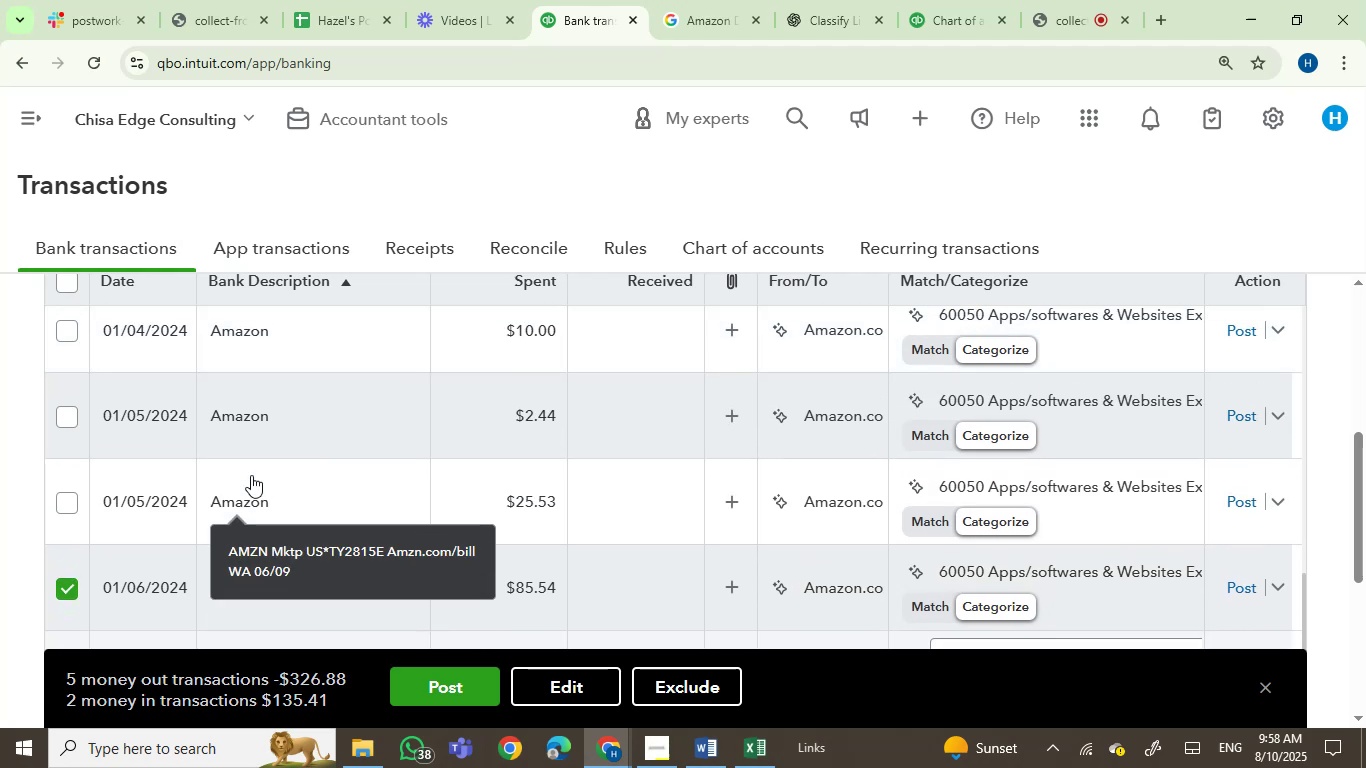 
mouse_move([219, 497])
 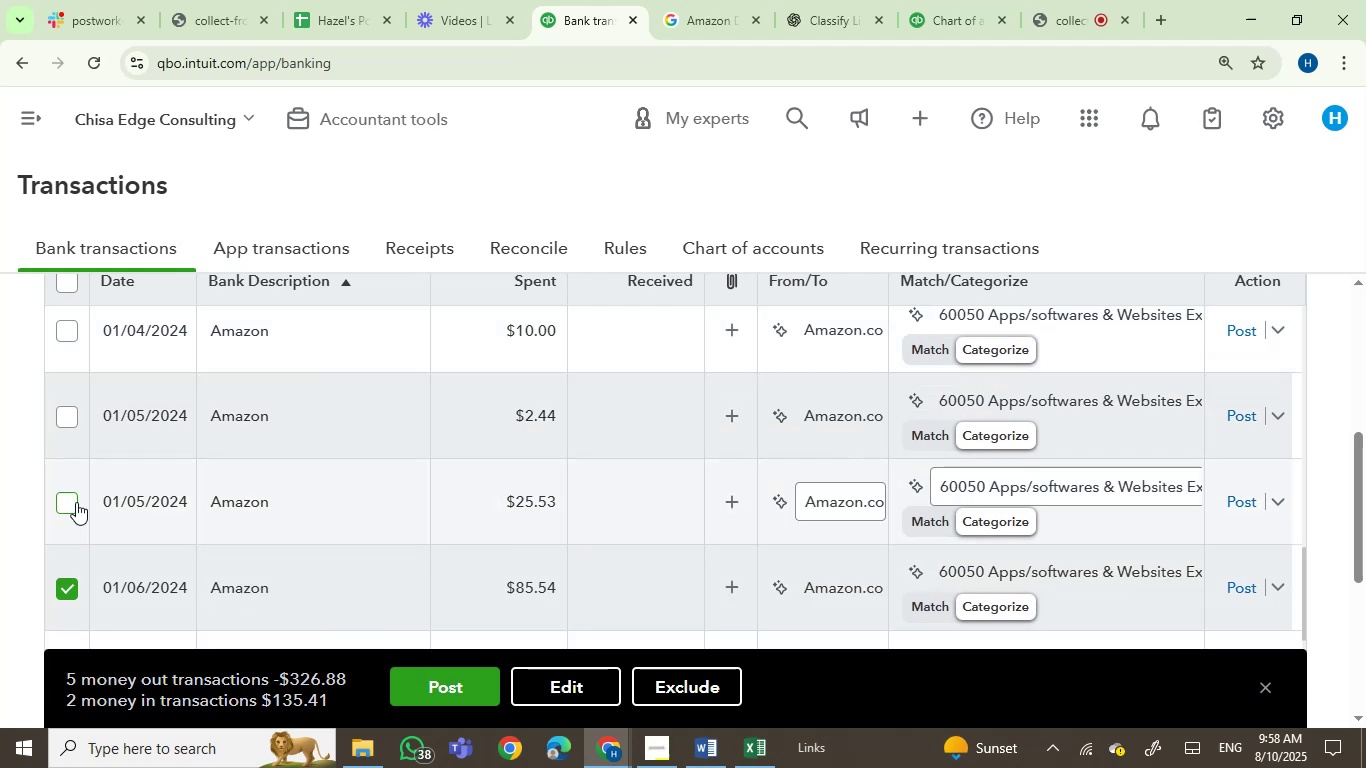 
left_click([66, 502])
 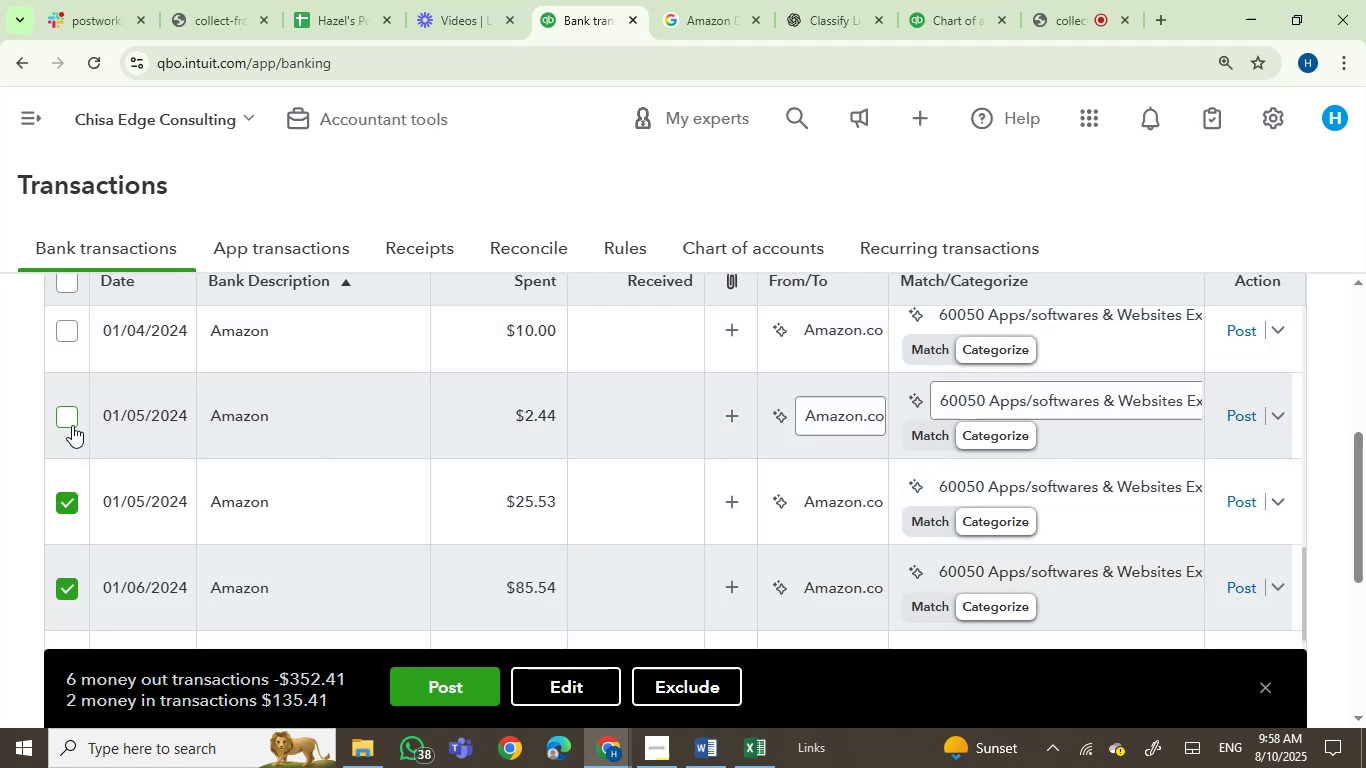 
left_click([70, 417])
 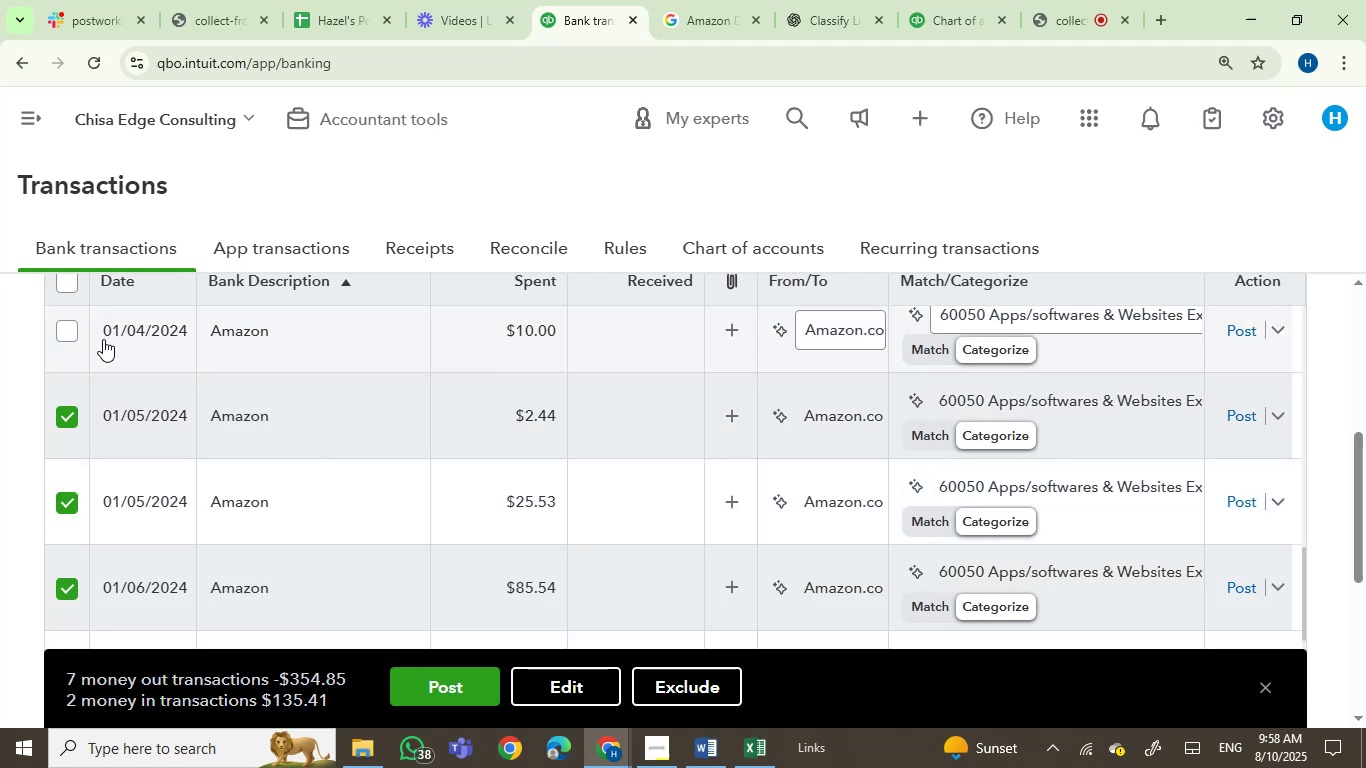 
left_click([72, 332])
 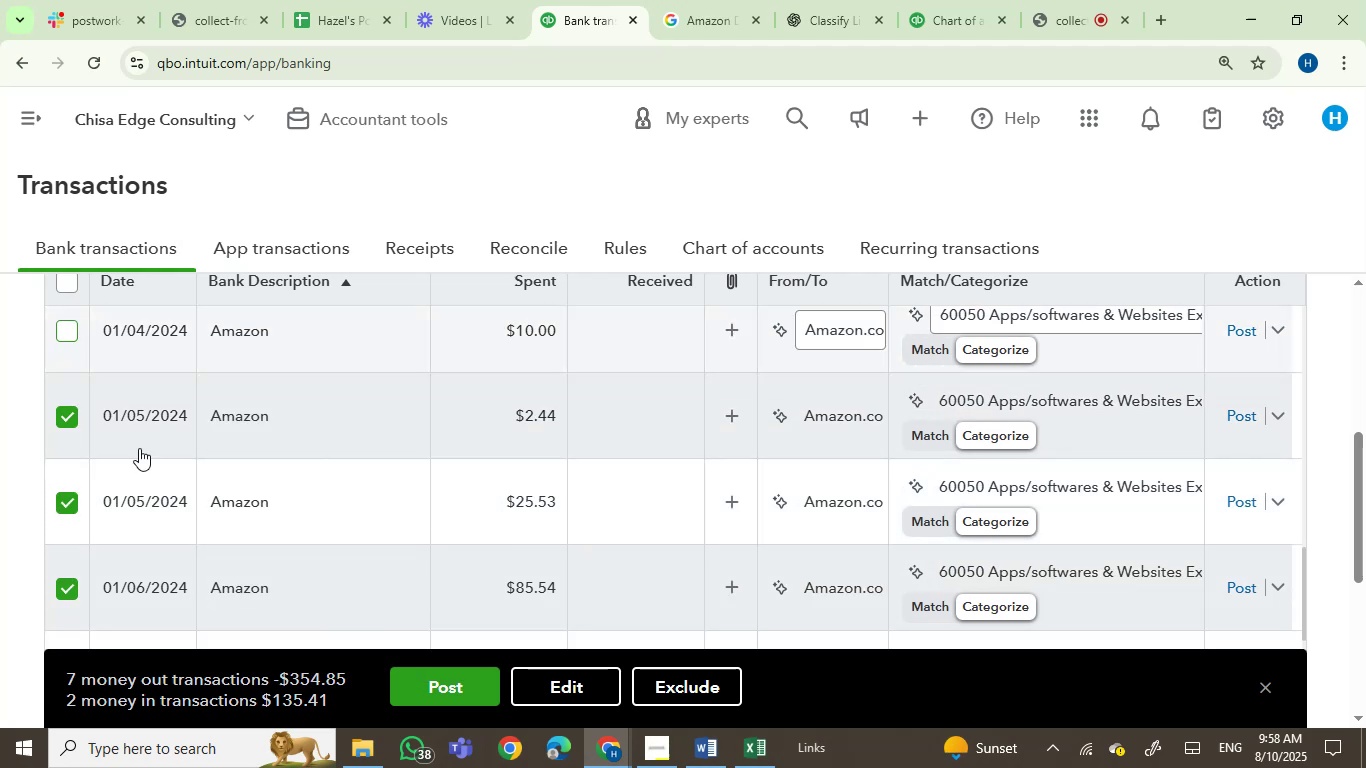 
scroll: coordinate [181, 498], scroll_direction: up, amount: 2.0
 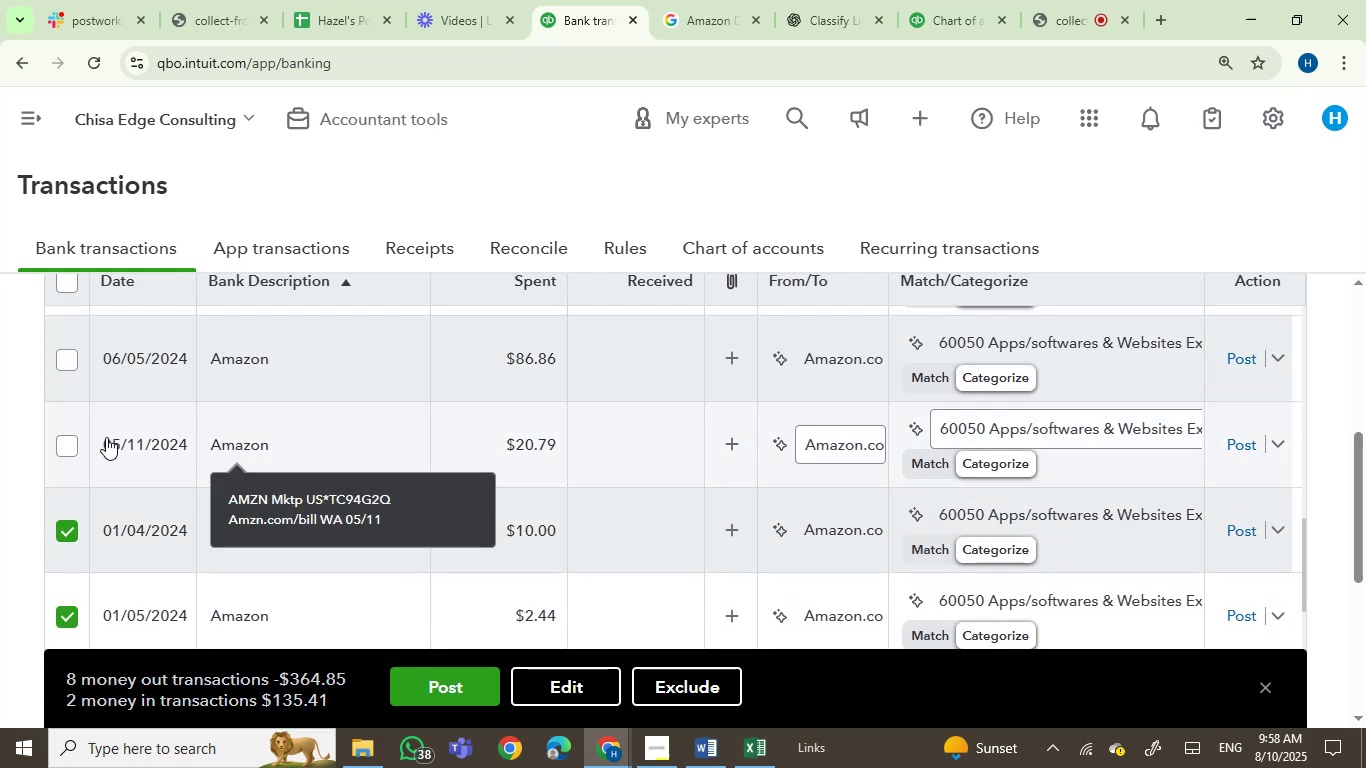 
left_click([65, 442])
 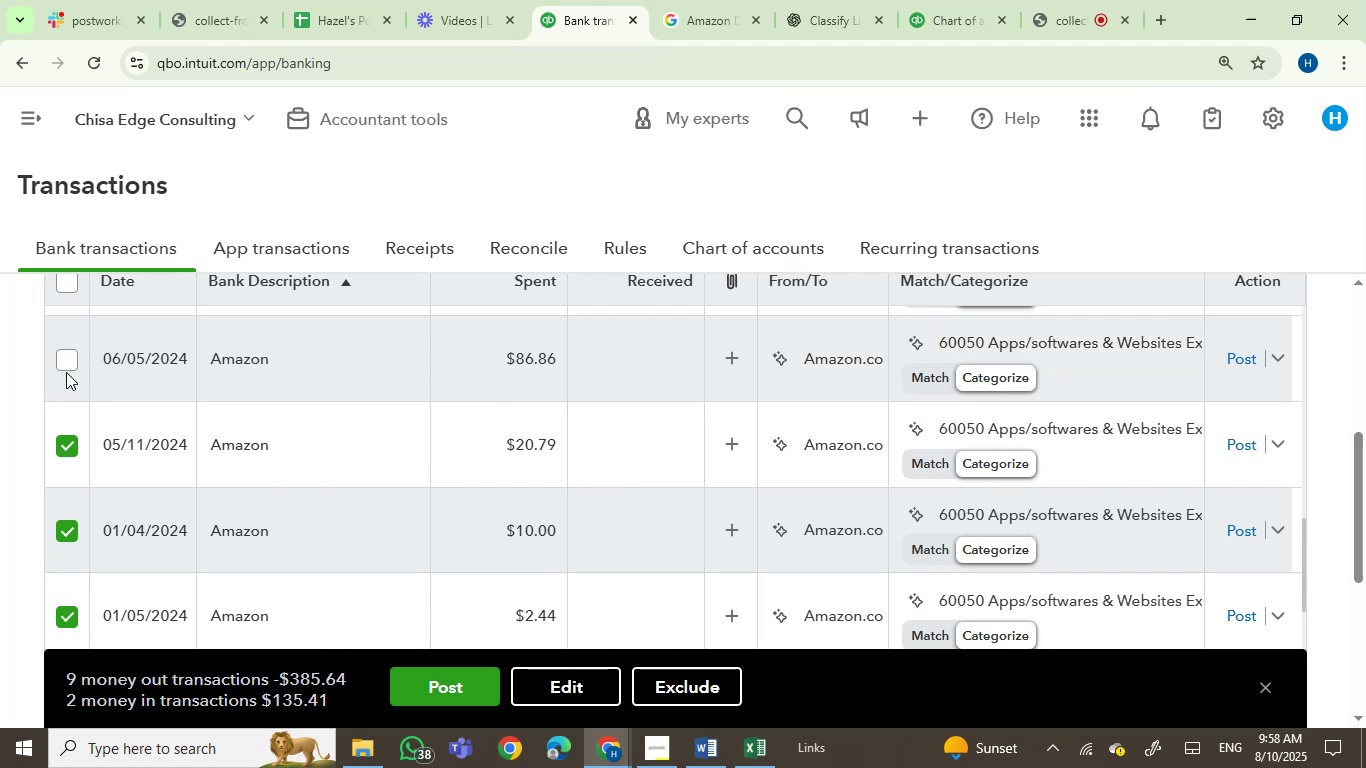 
left_click([69, 354])
 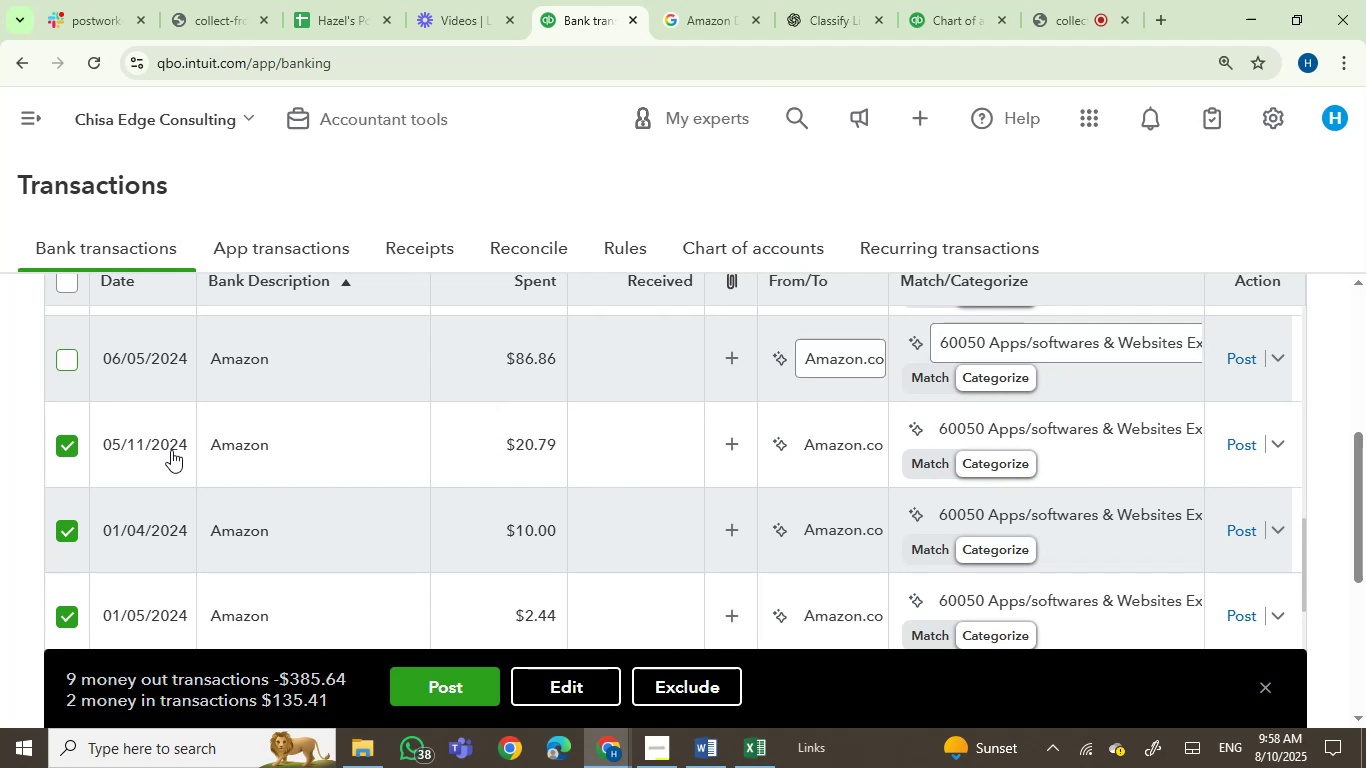 
scroll: coordinate [186, 463], scroll_direction: up, amount: 2.0
 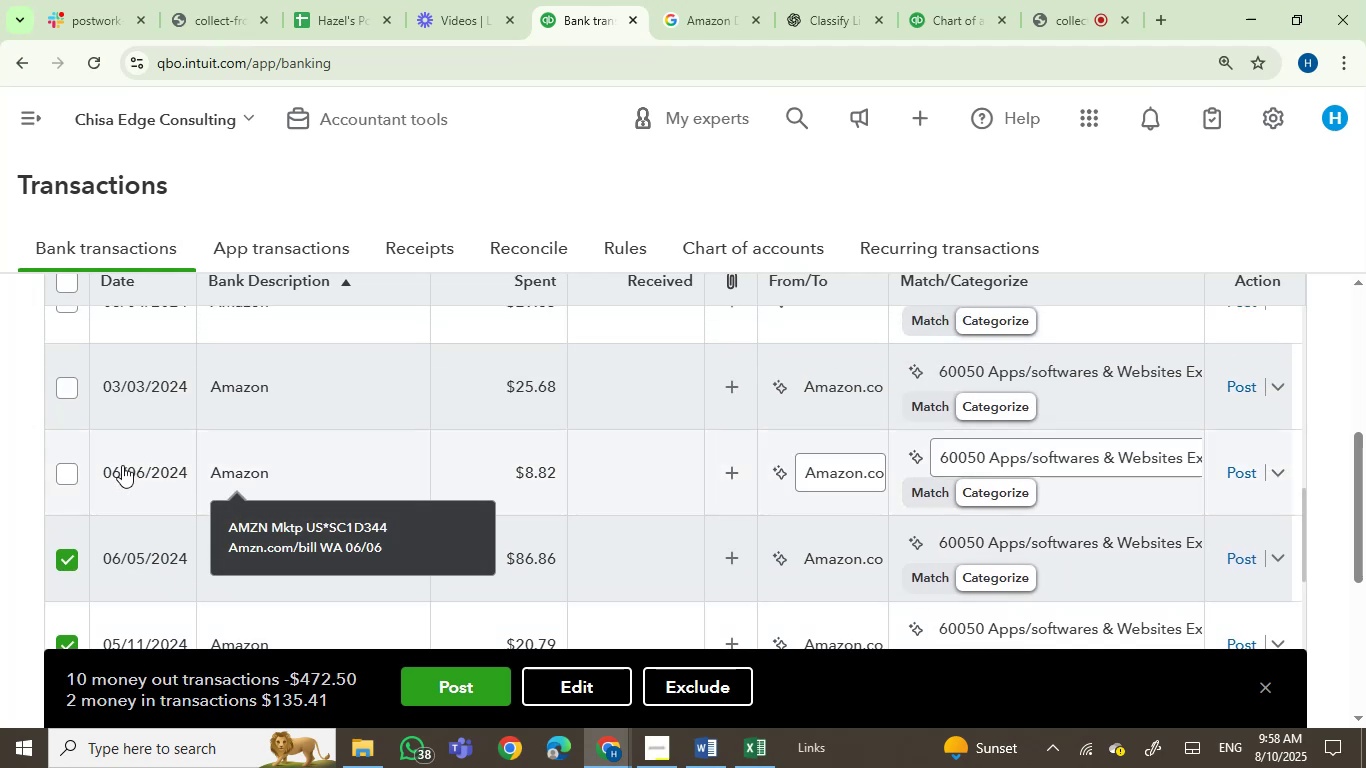 
left_click([63, 471])
 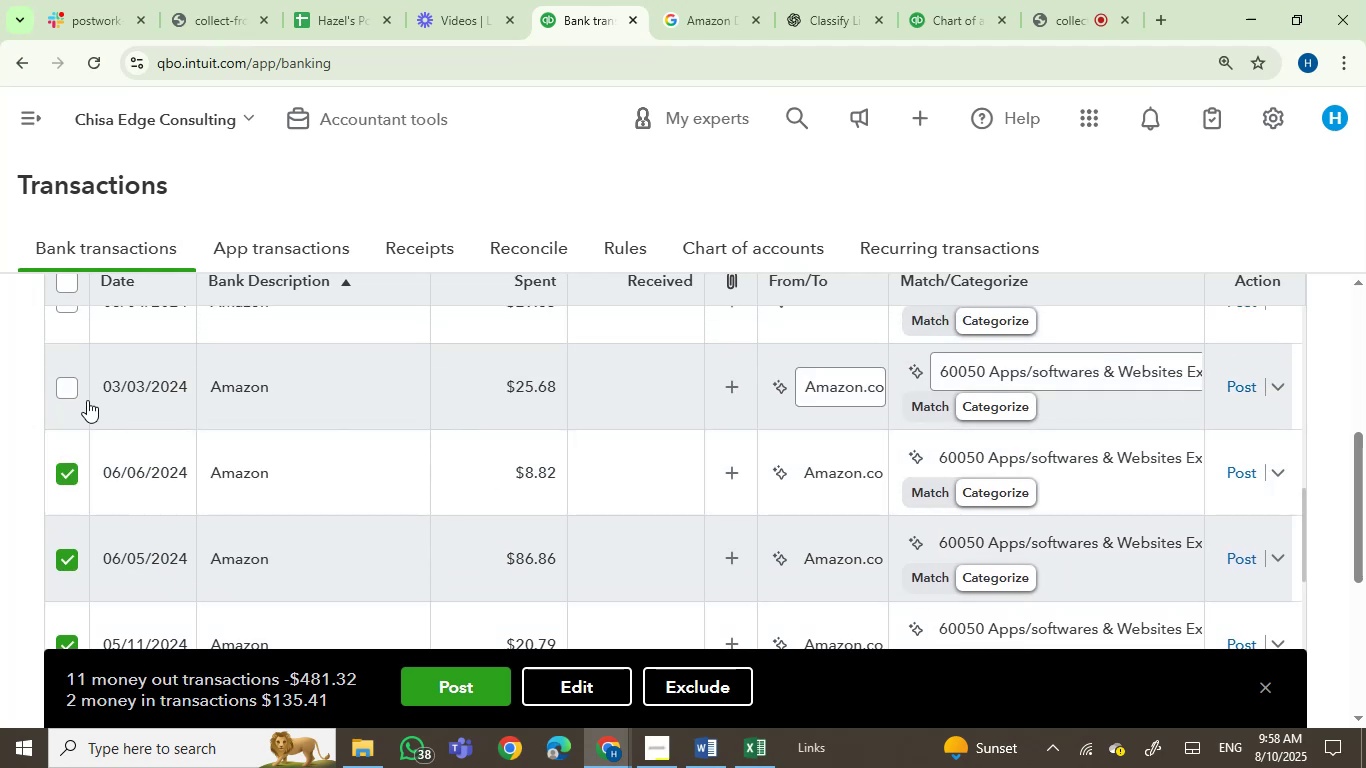 
left_click([67, 389])
 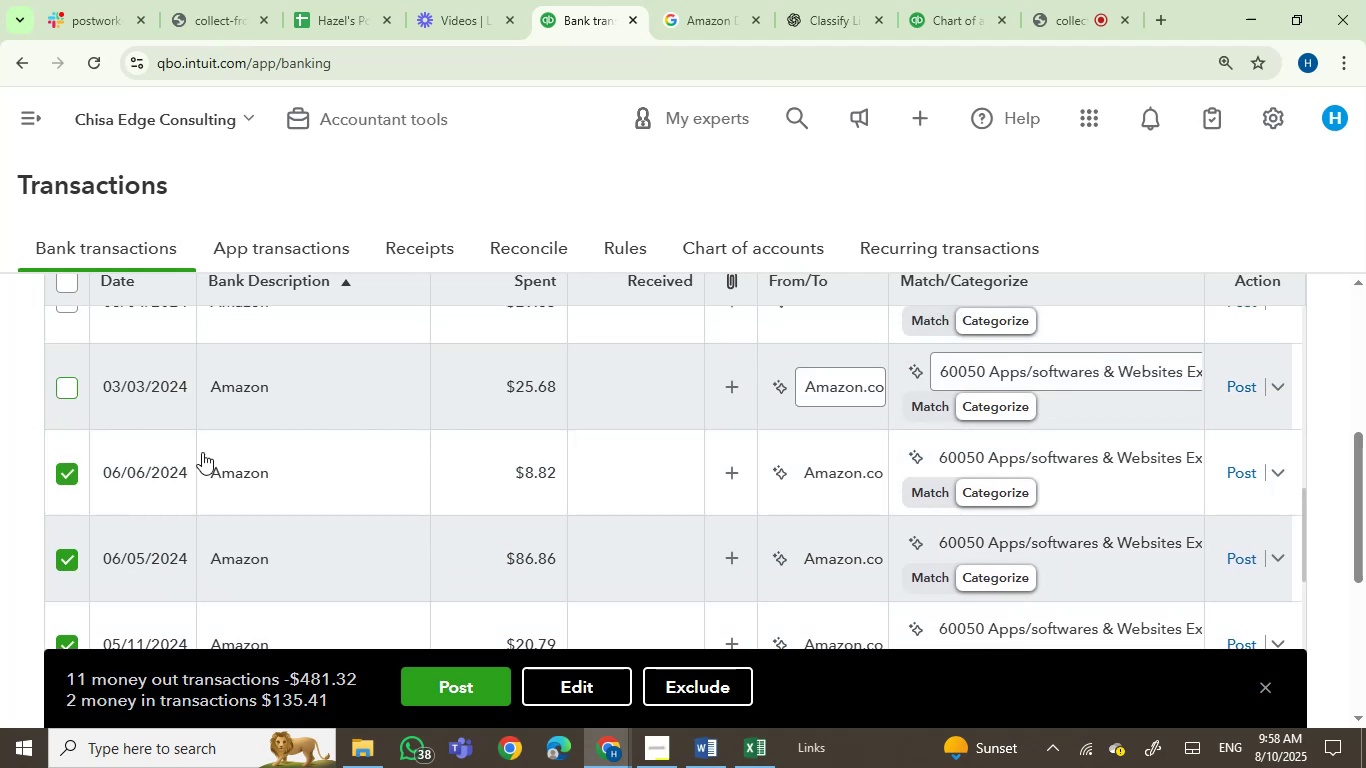 
scroll: coordinate [254, 480], scroll_direction: up, amount: 2.0
 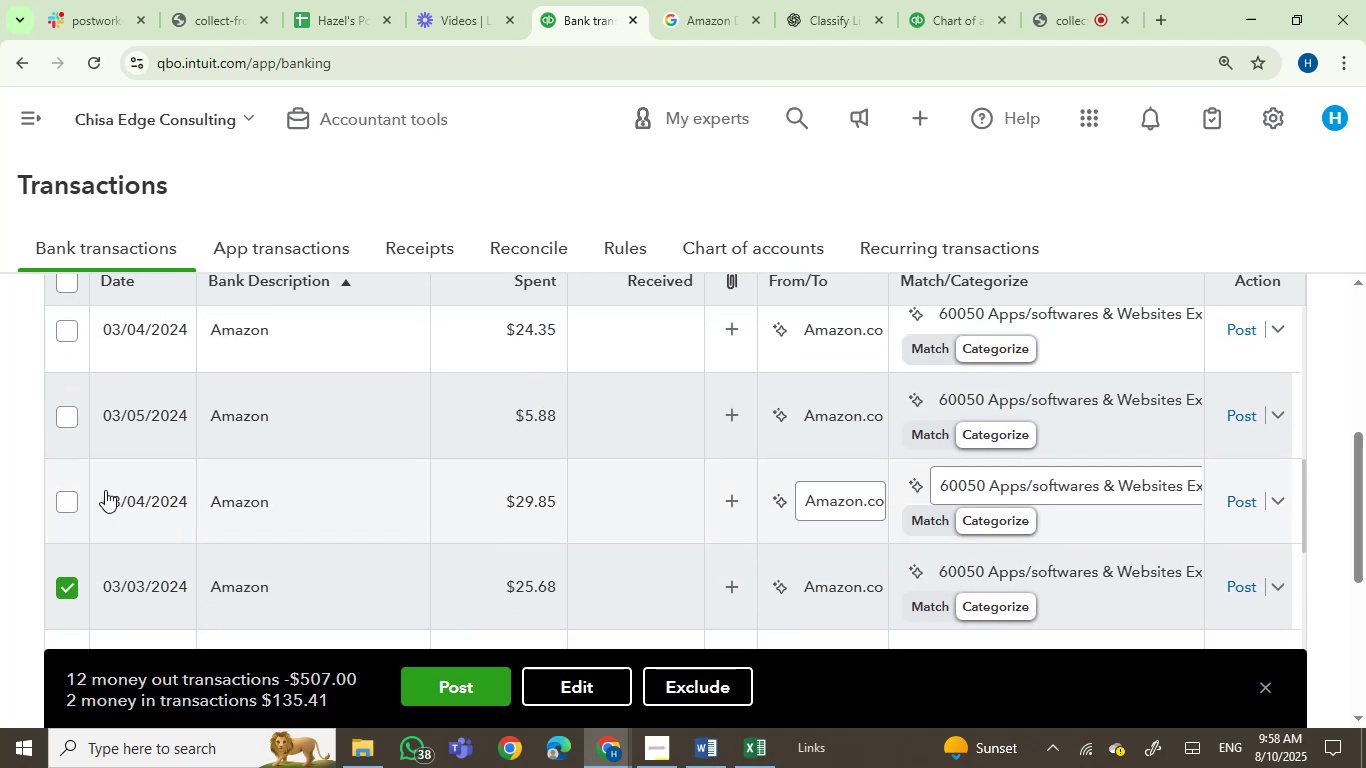 
left_click([61, 498])
 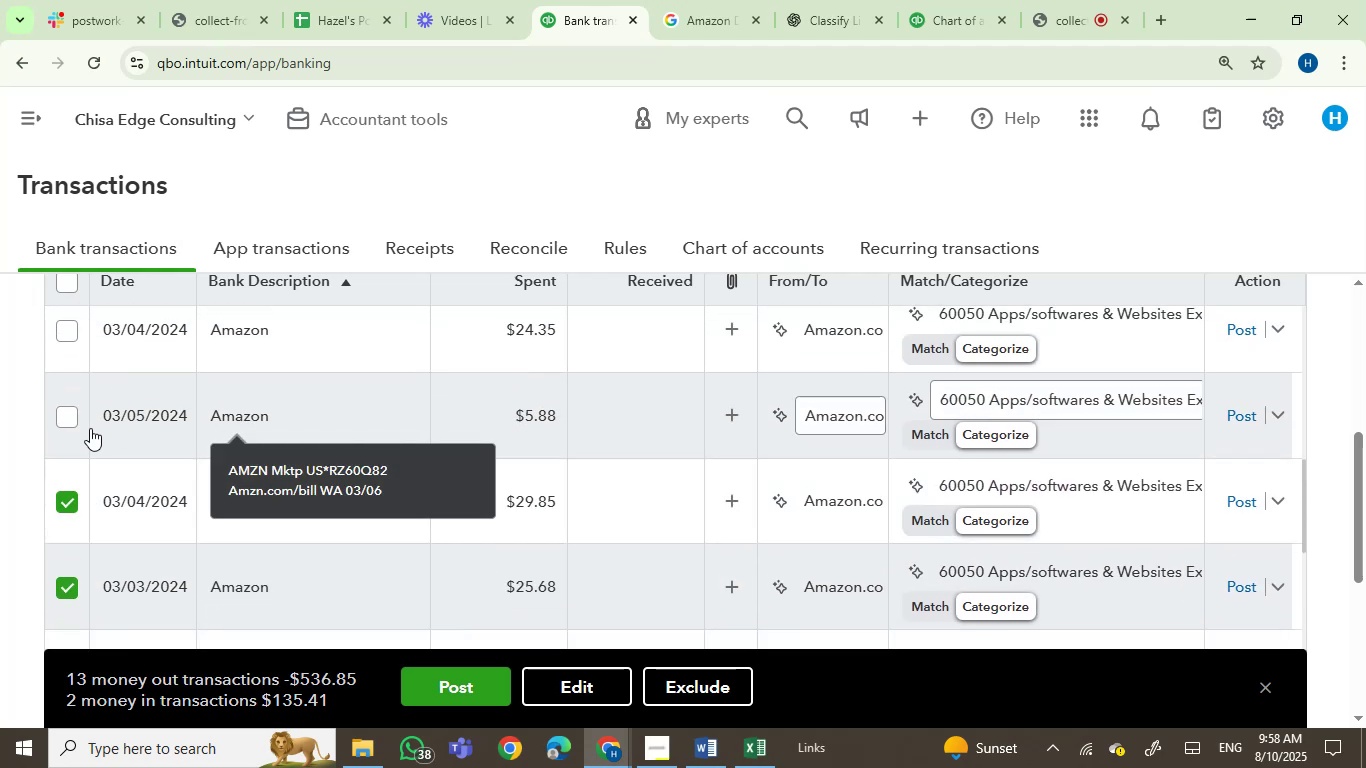 
left_click([66, 420])
 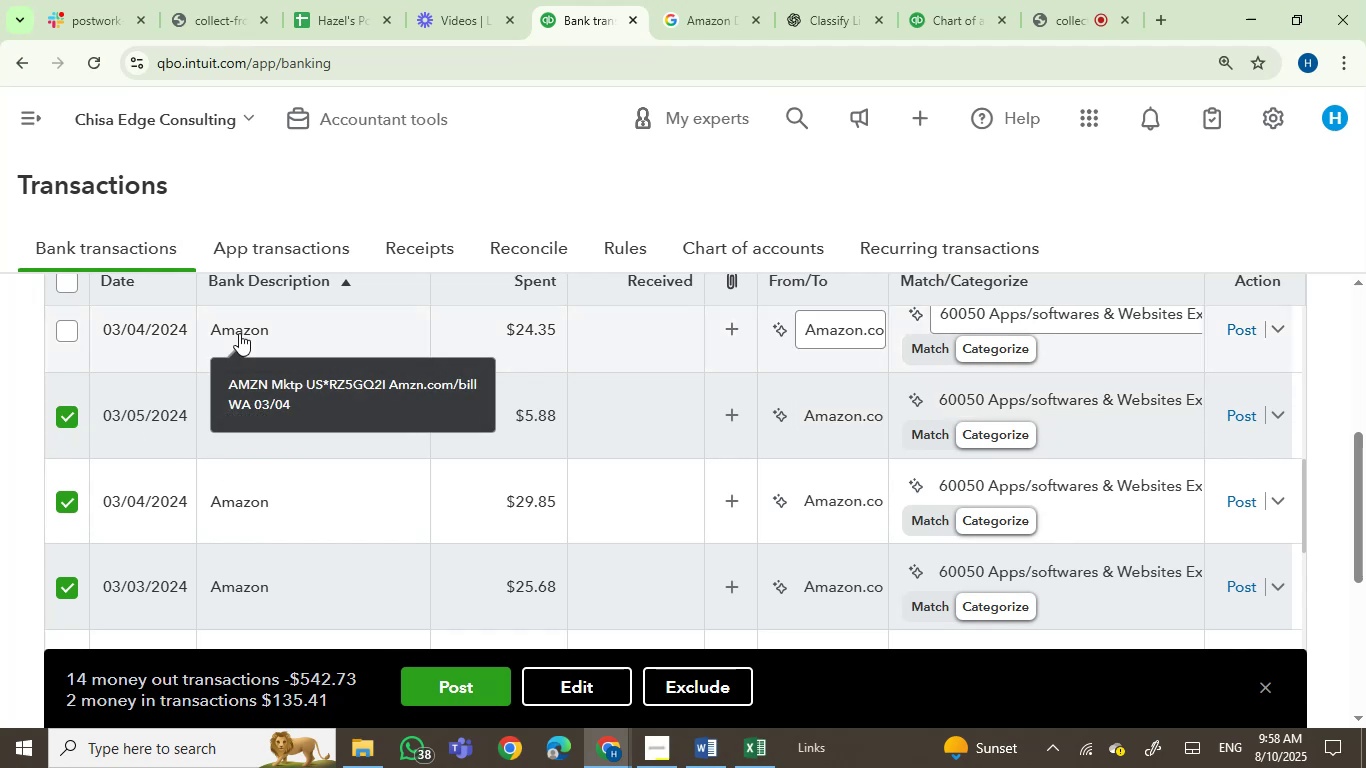 
left_click([69, 330])
 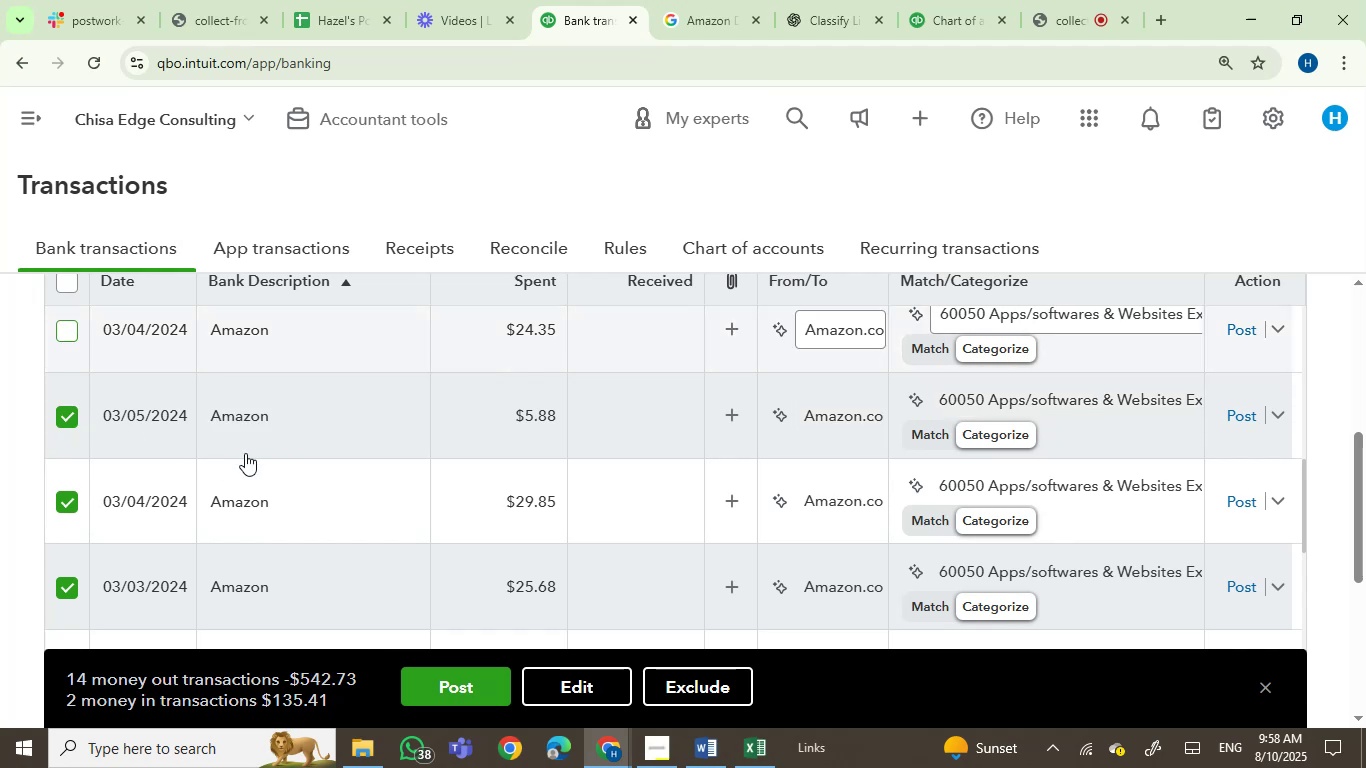 
scroll: coordinate [265, 484], scroll_direction: up, amount: 3.0
 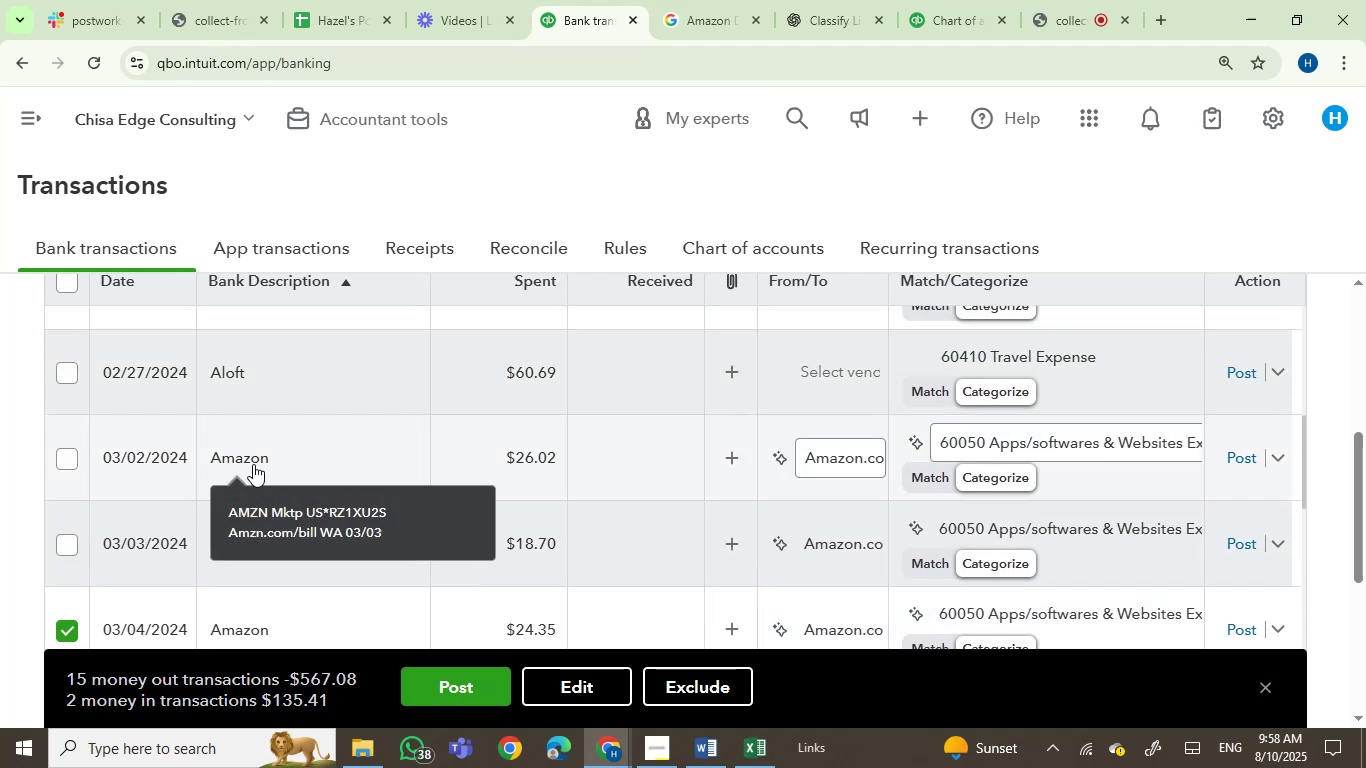 
left_click([72, 460])
 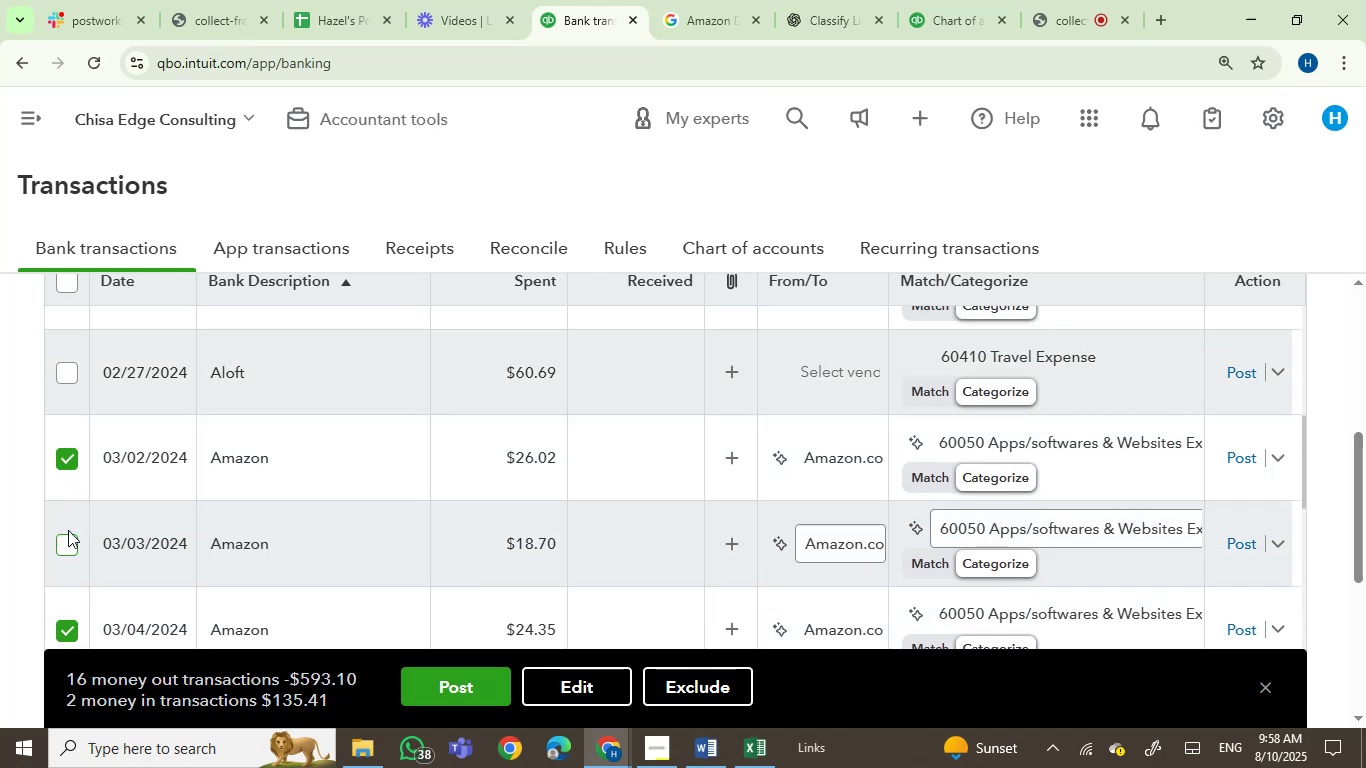 
left_click([69, 536])
 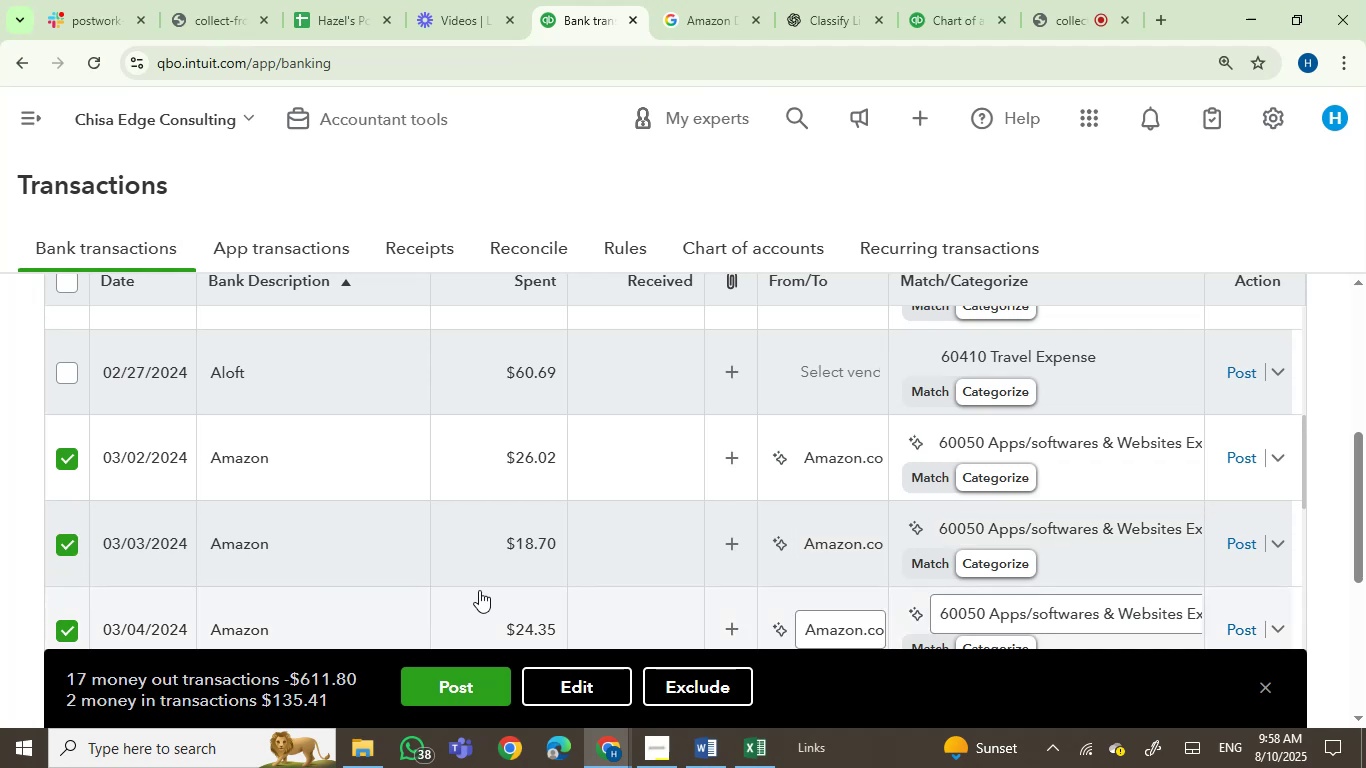 
scroll: coordinate [606, 485], scroll_direction: down, amount: 5.0
 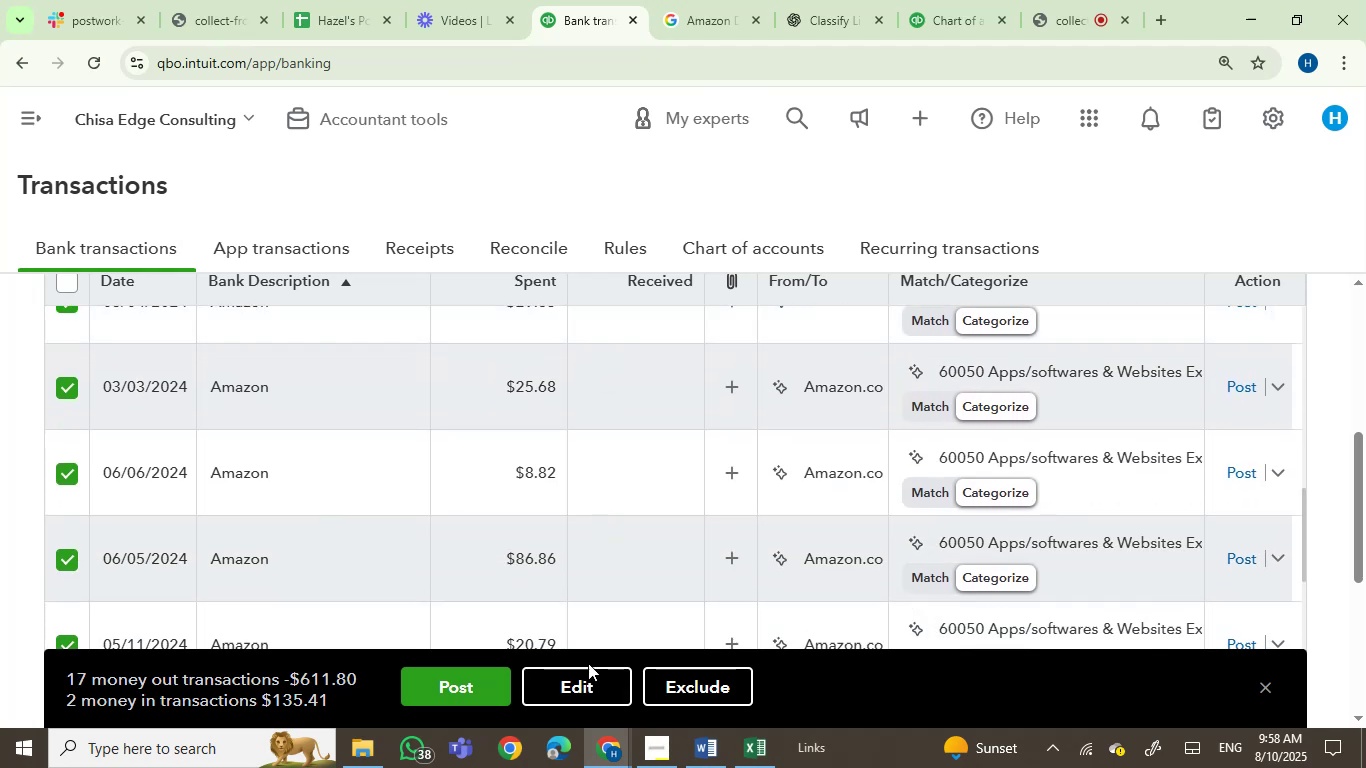 
left_click([583, 680])
 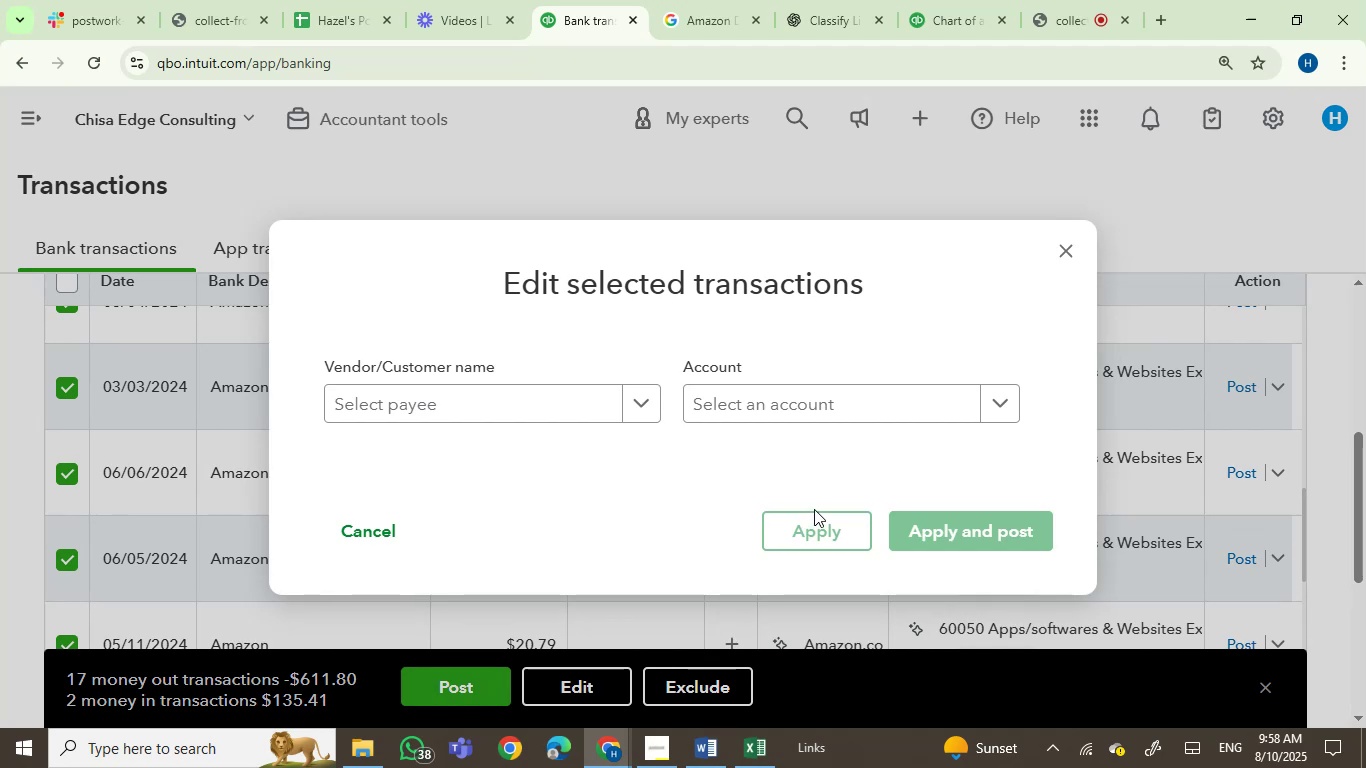 
wait(5.87)
 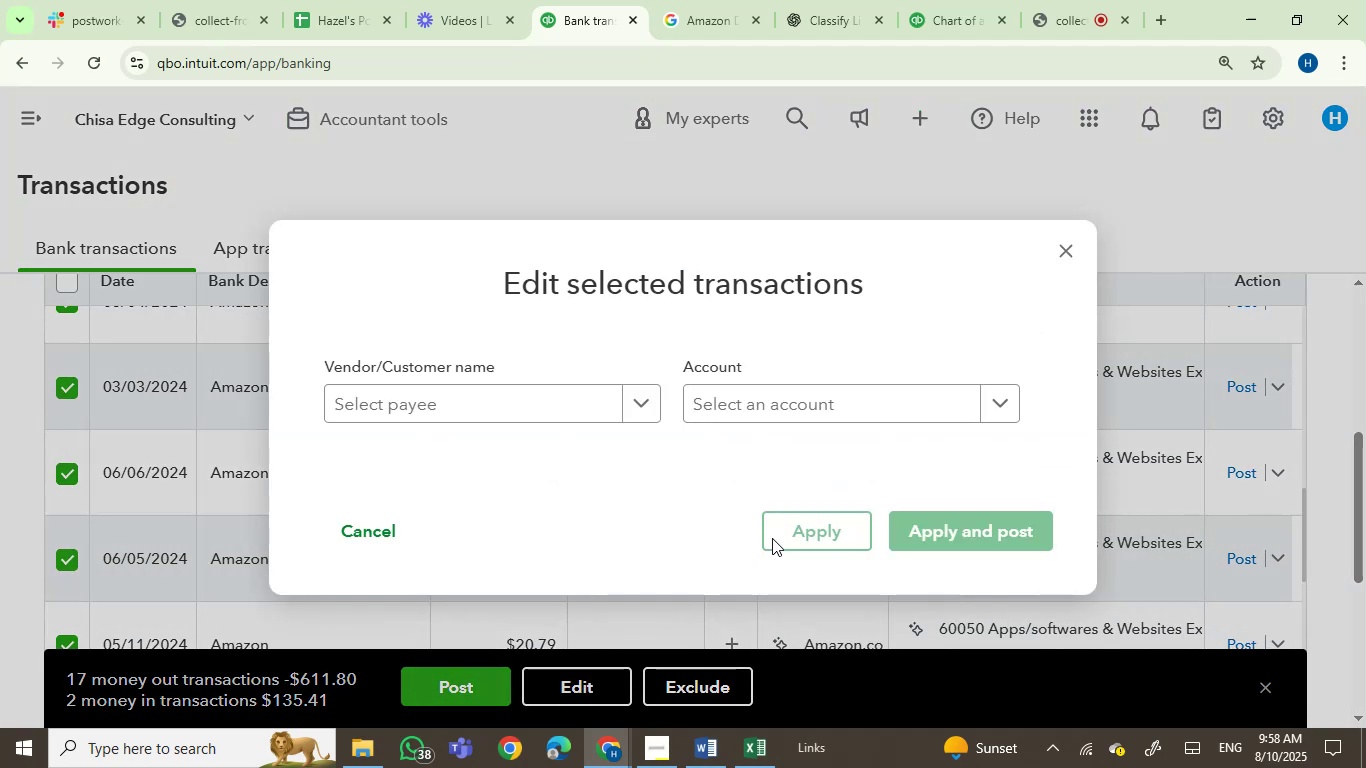 
left_click([514, 421])
 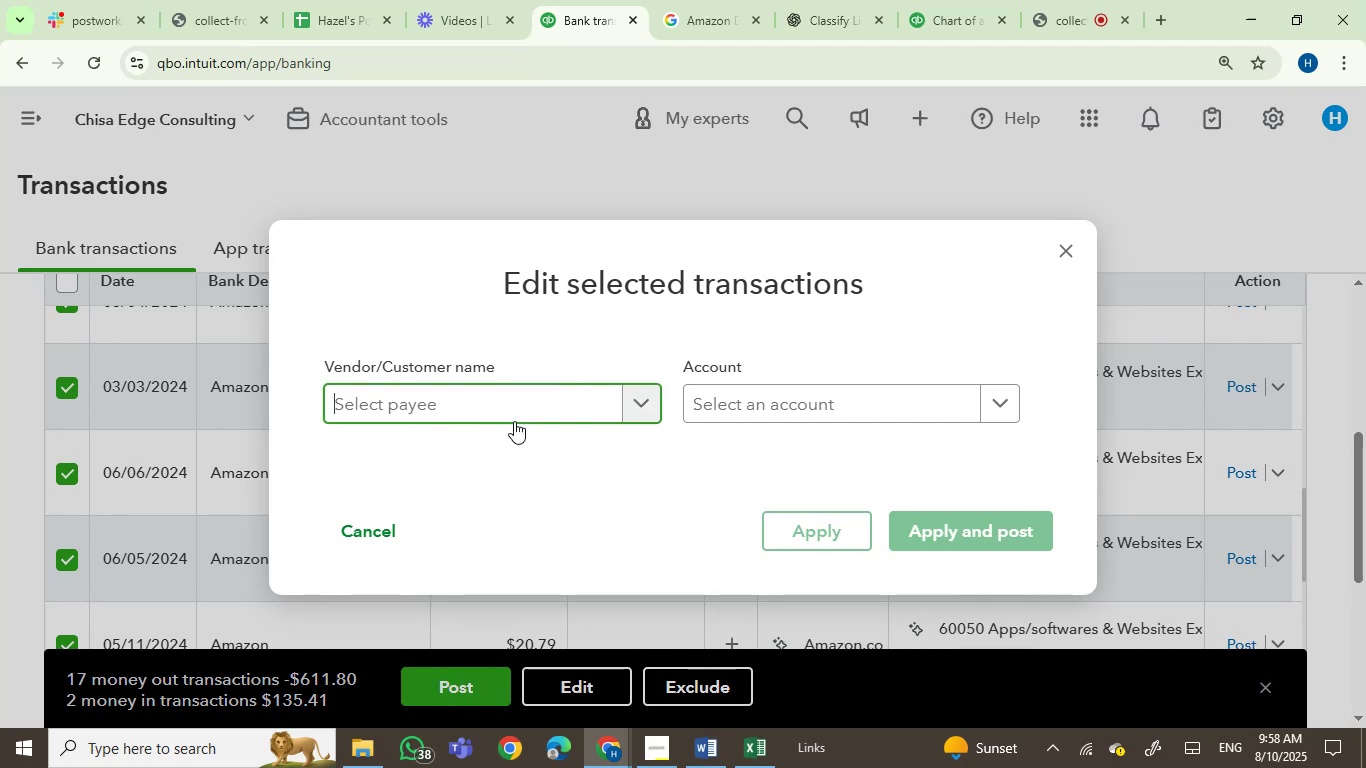 
type(amaz)
 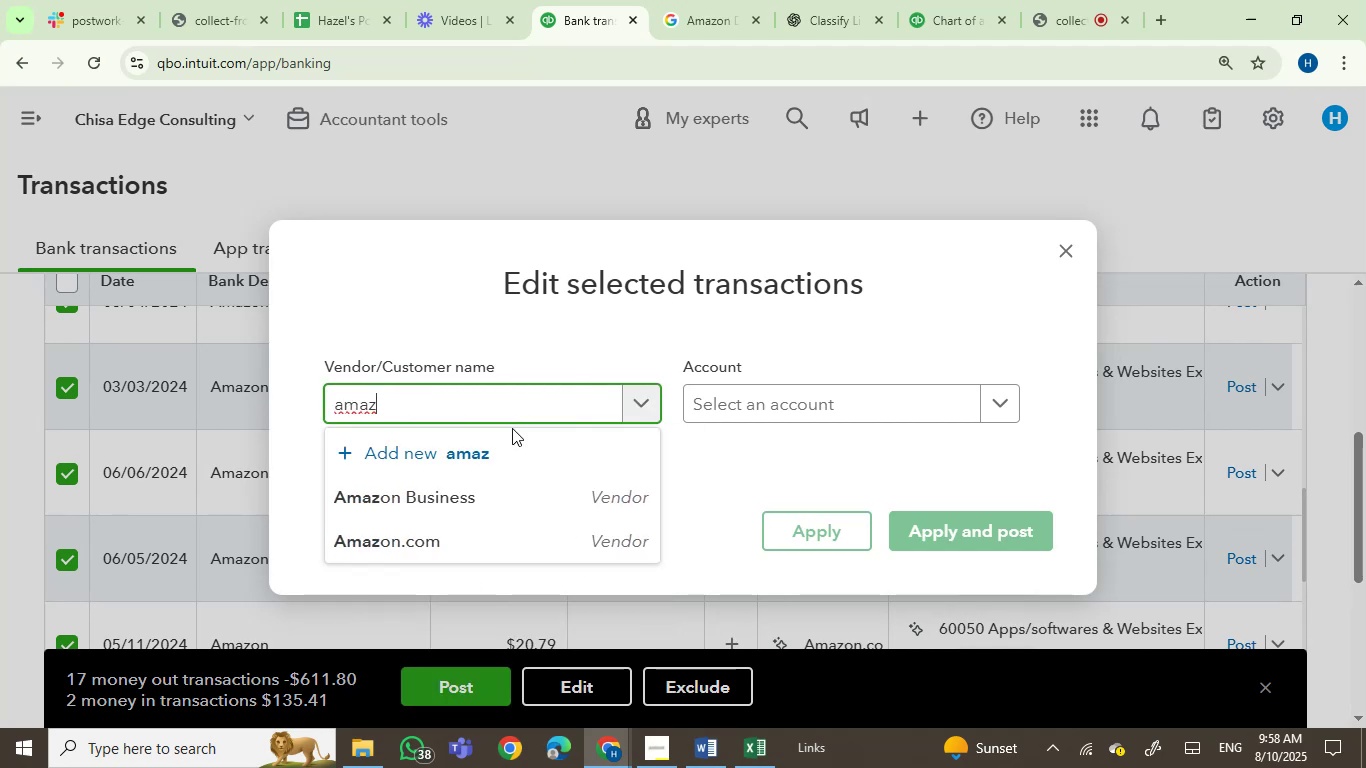 
left_click([449, 540])
 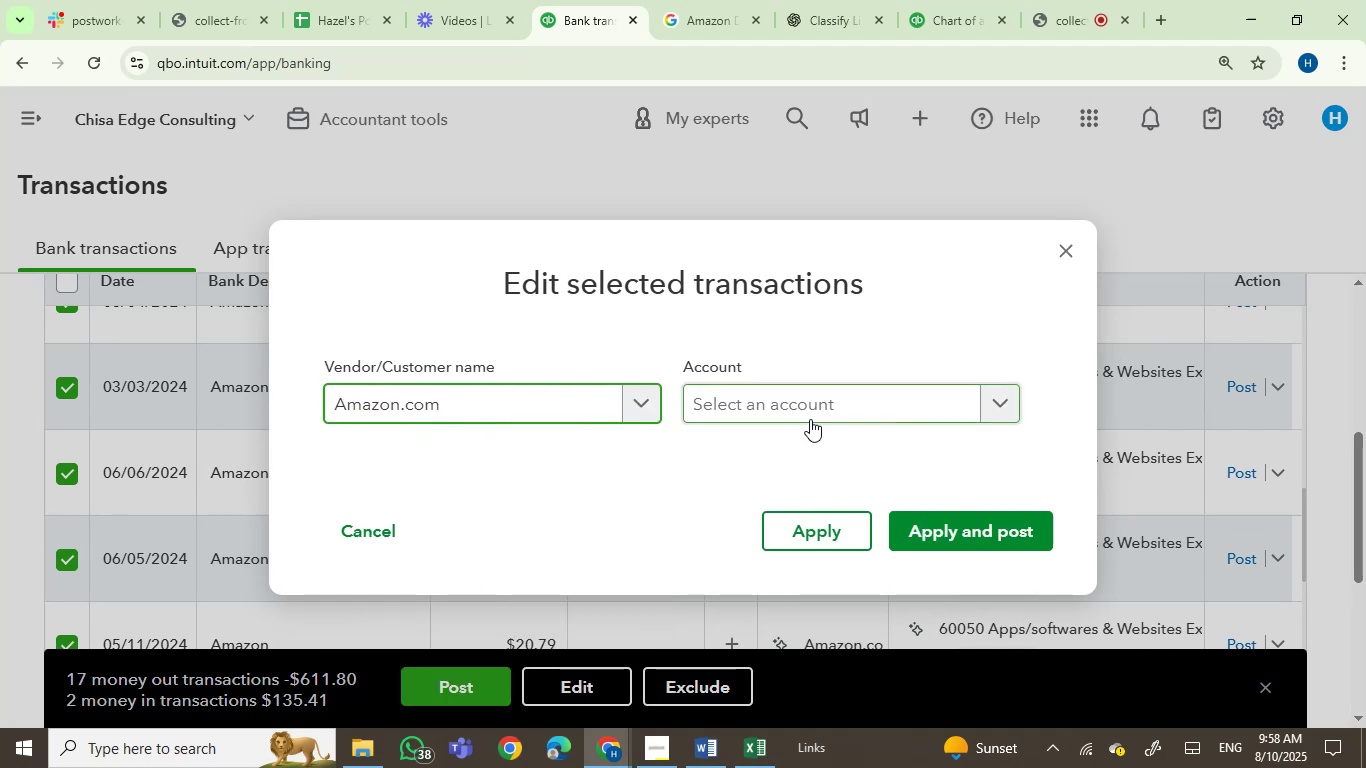 
left_click([811, 405])
 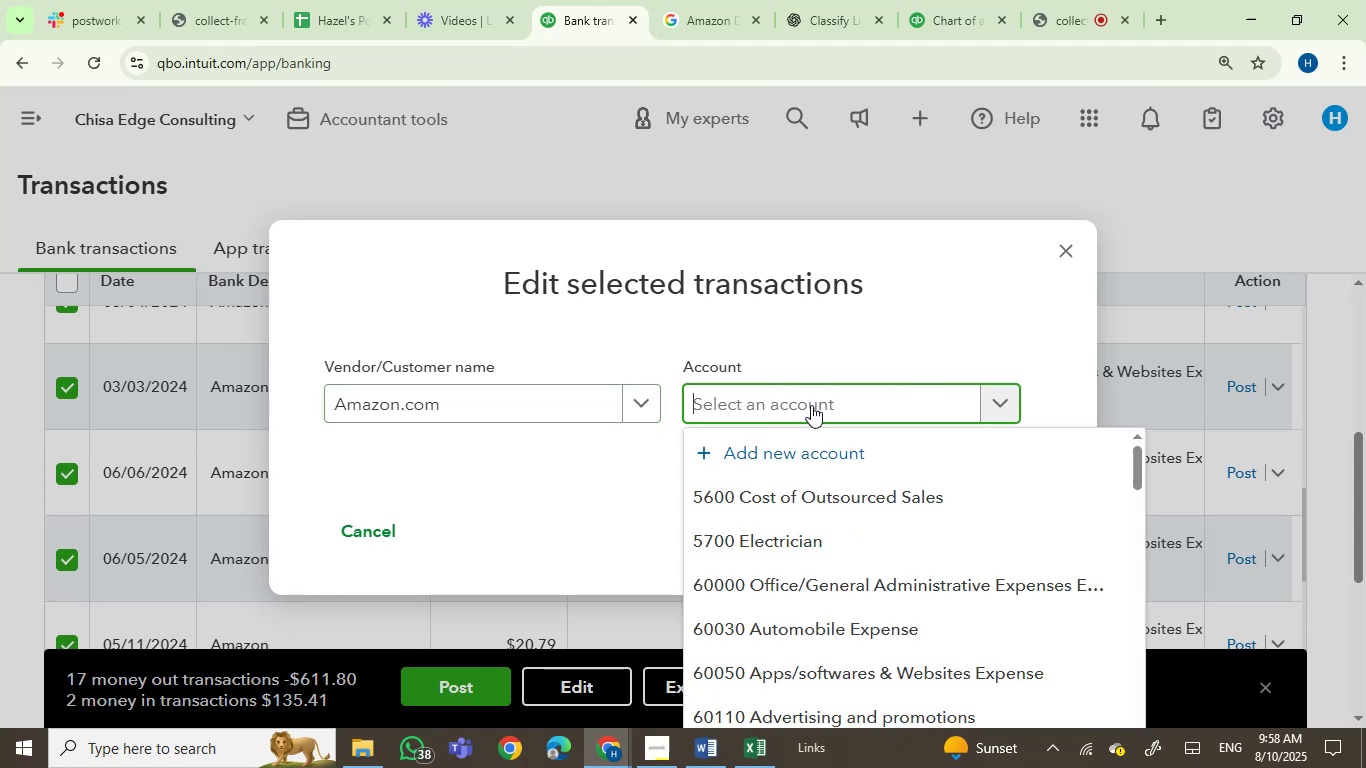 
type(softw)
 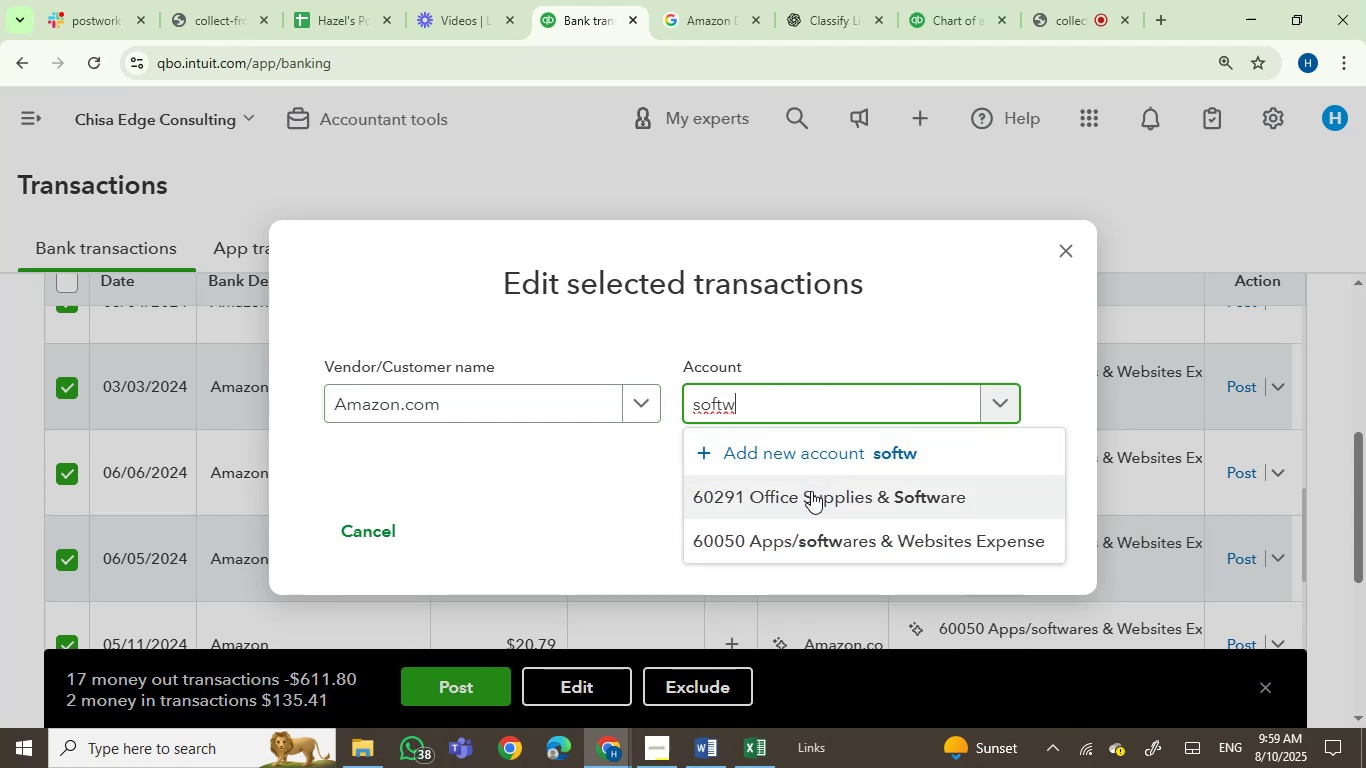 
wait(6.38)
 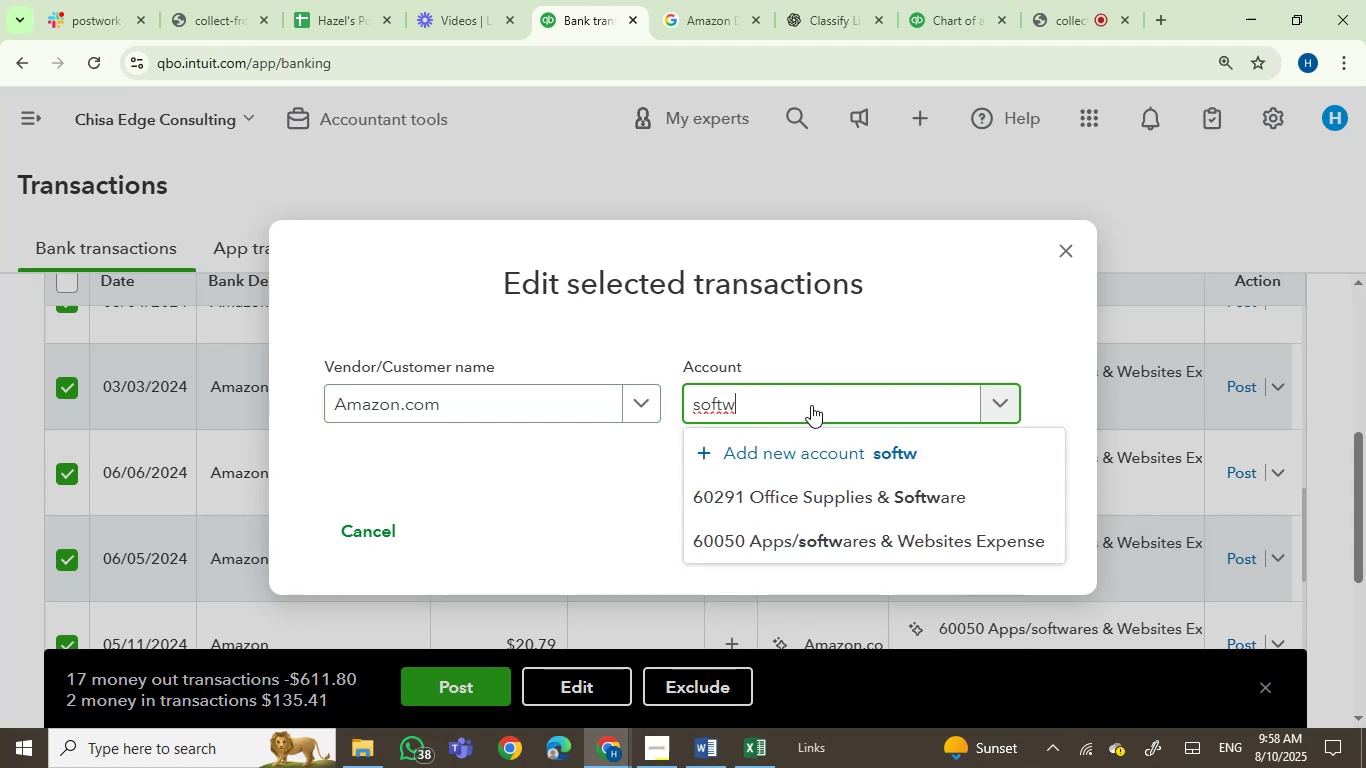 
left_click([811, 491])
 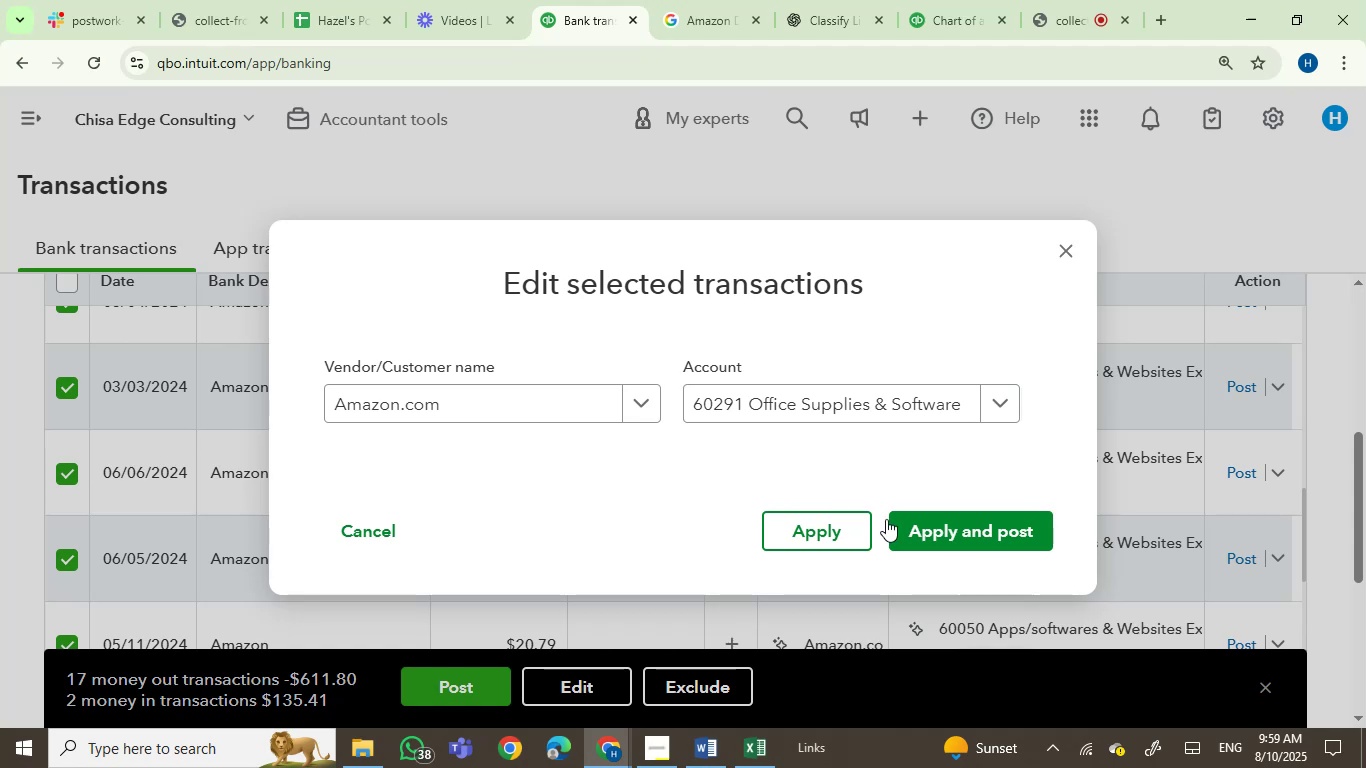 
left_click([948, 531])
 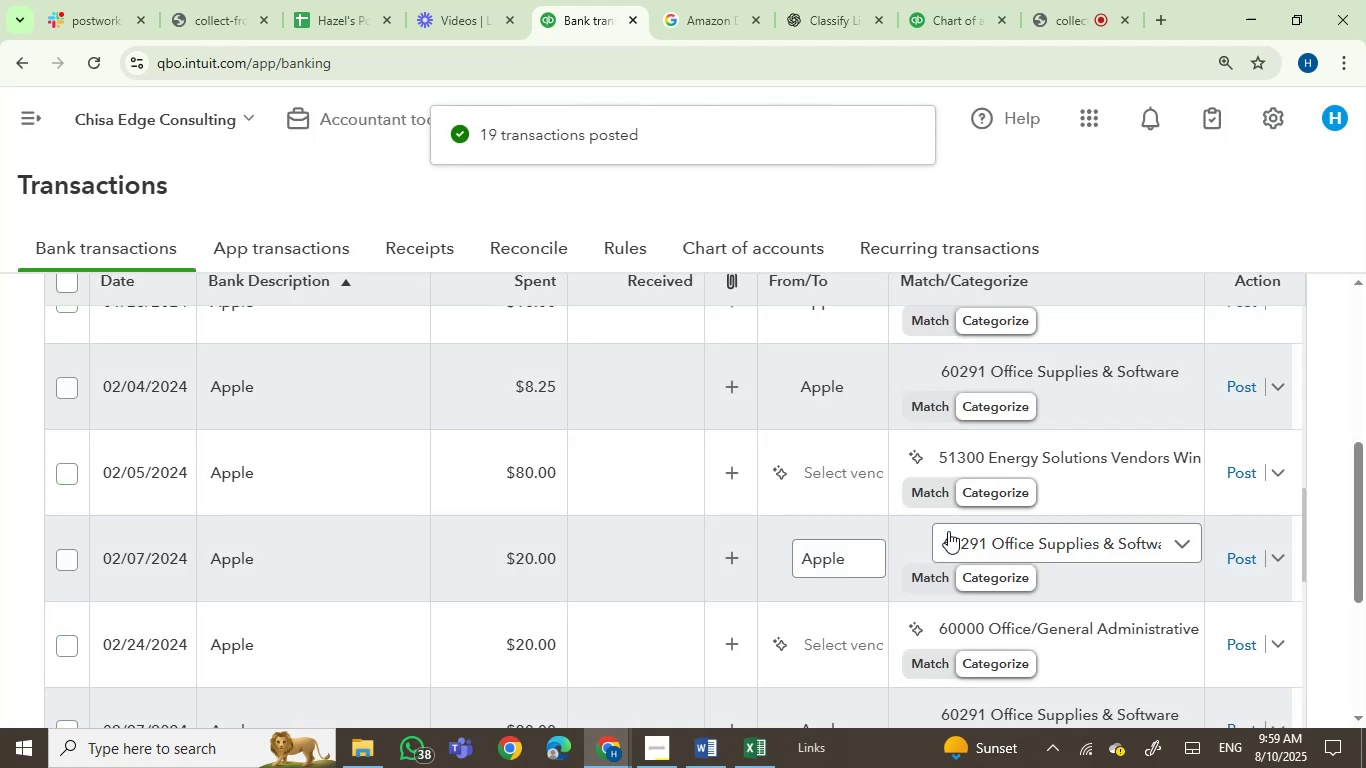 
wait(12.5)
 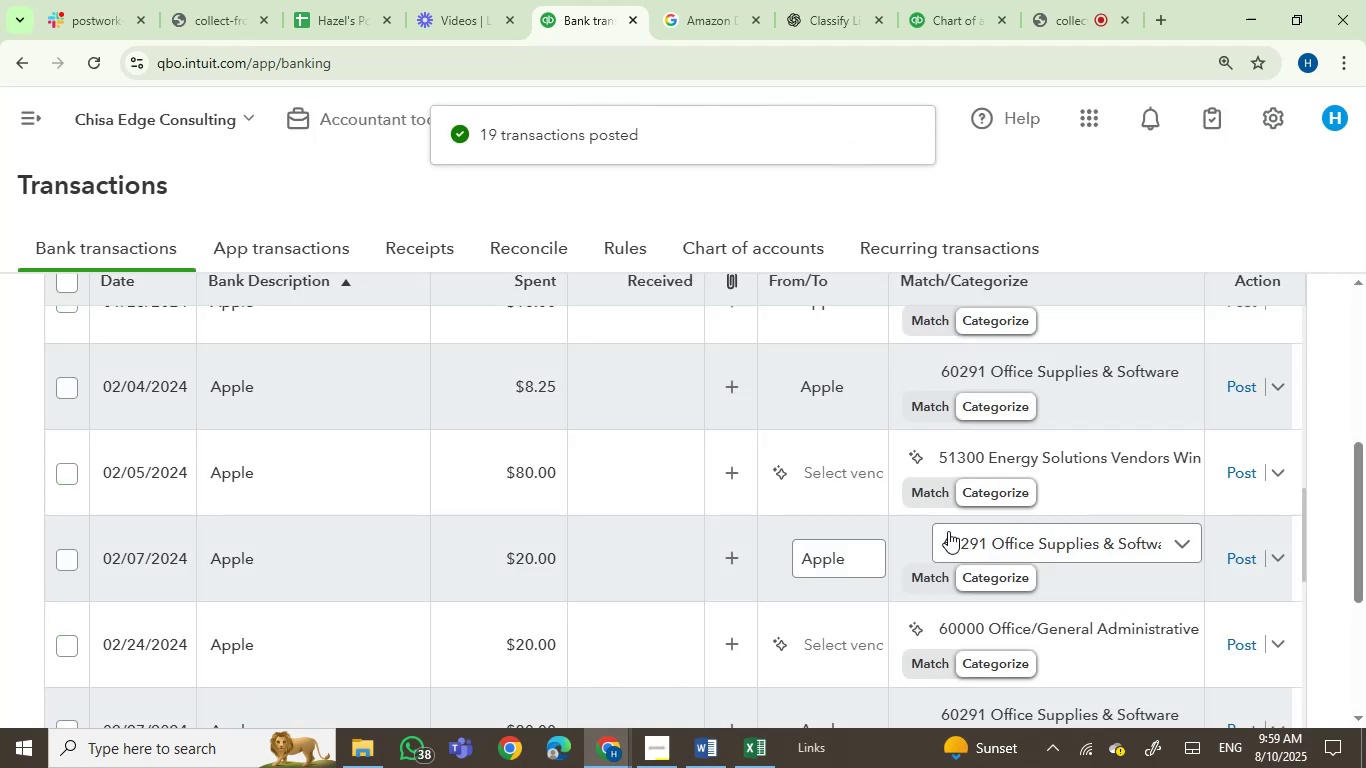 
scroll: coordinate [286, 443], scroll_direction: up, amount: 4.0
 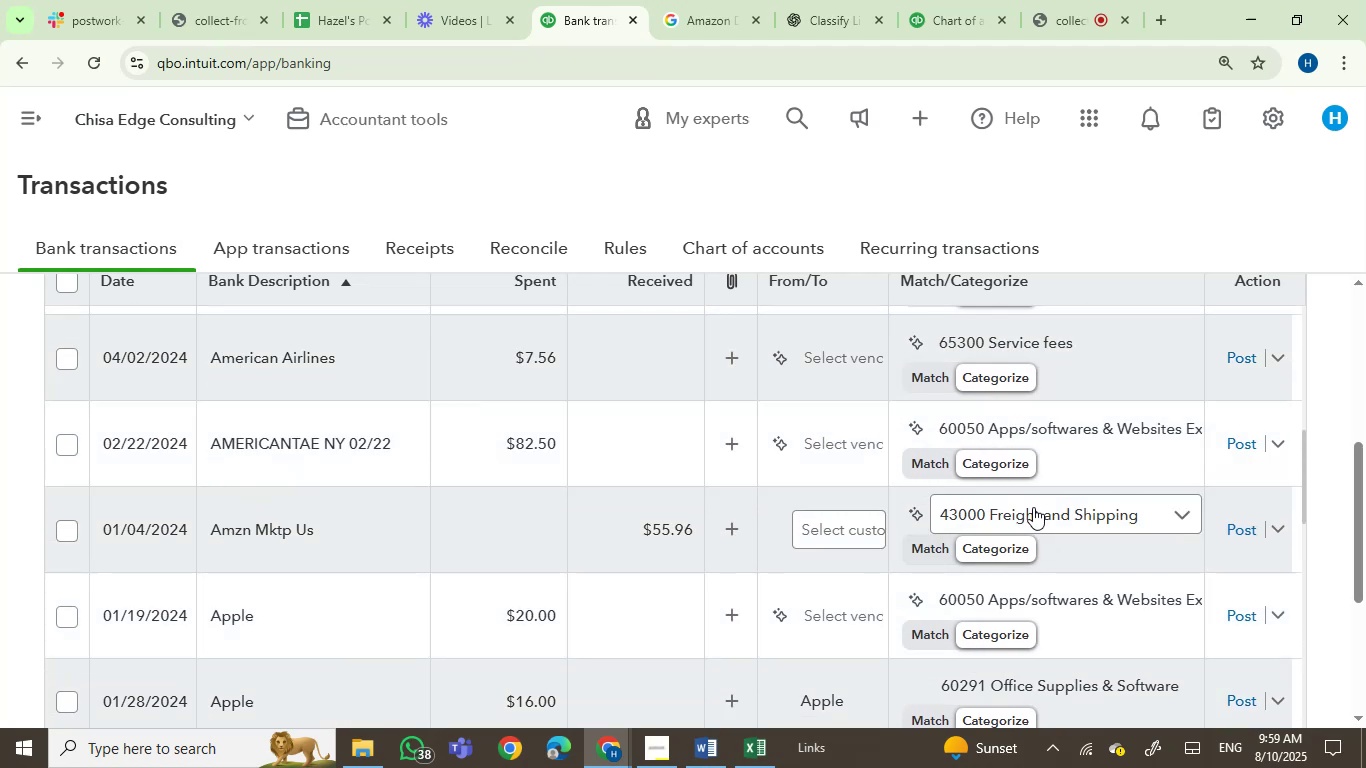 
left_click([1033, 507])
 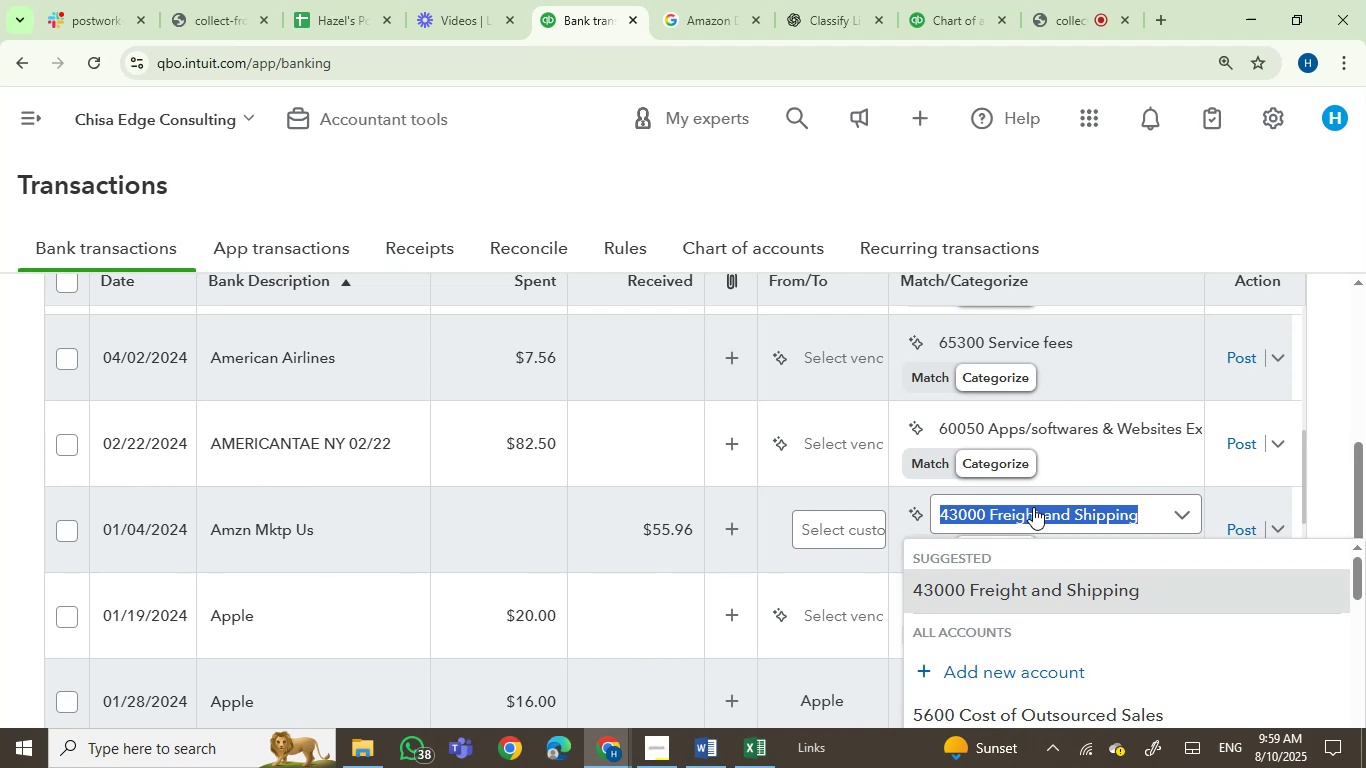 
type(soft)
 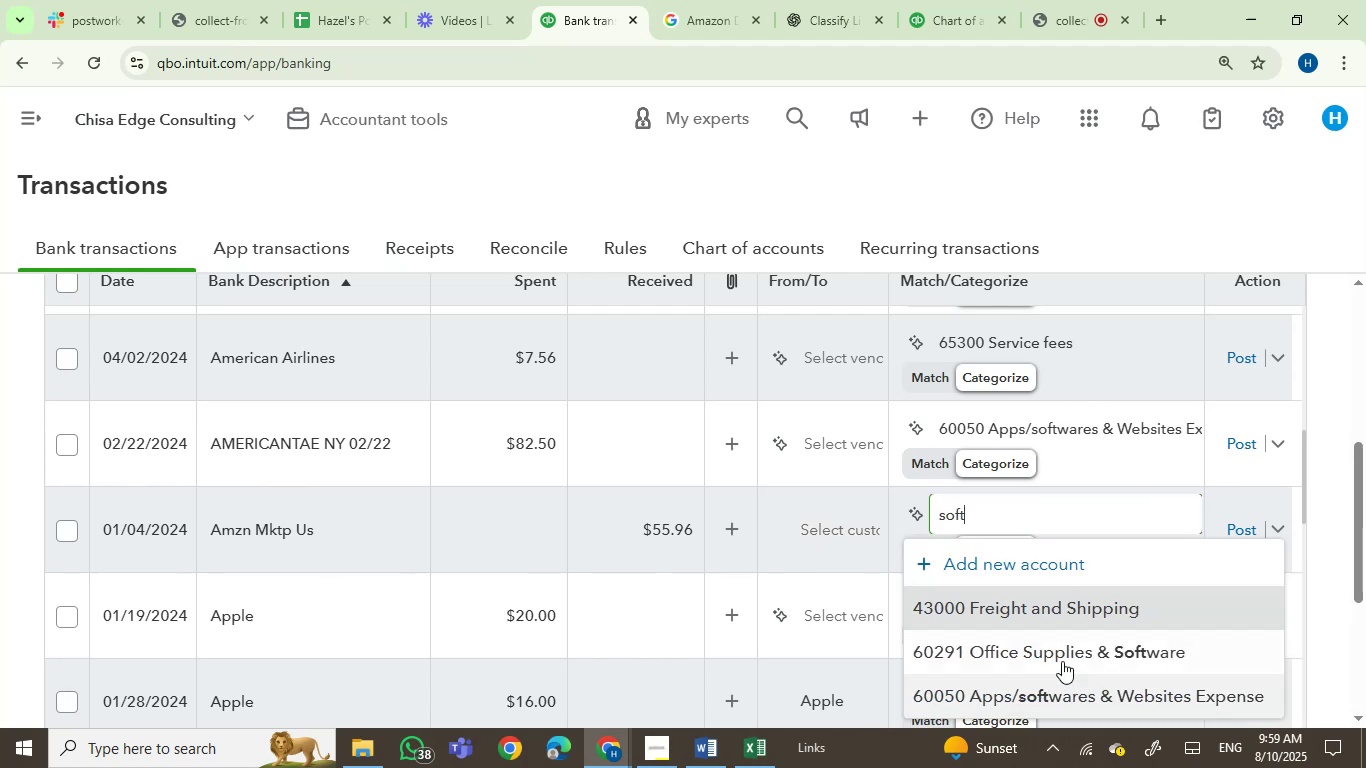 
left_click([1063, 654])
 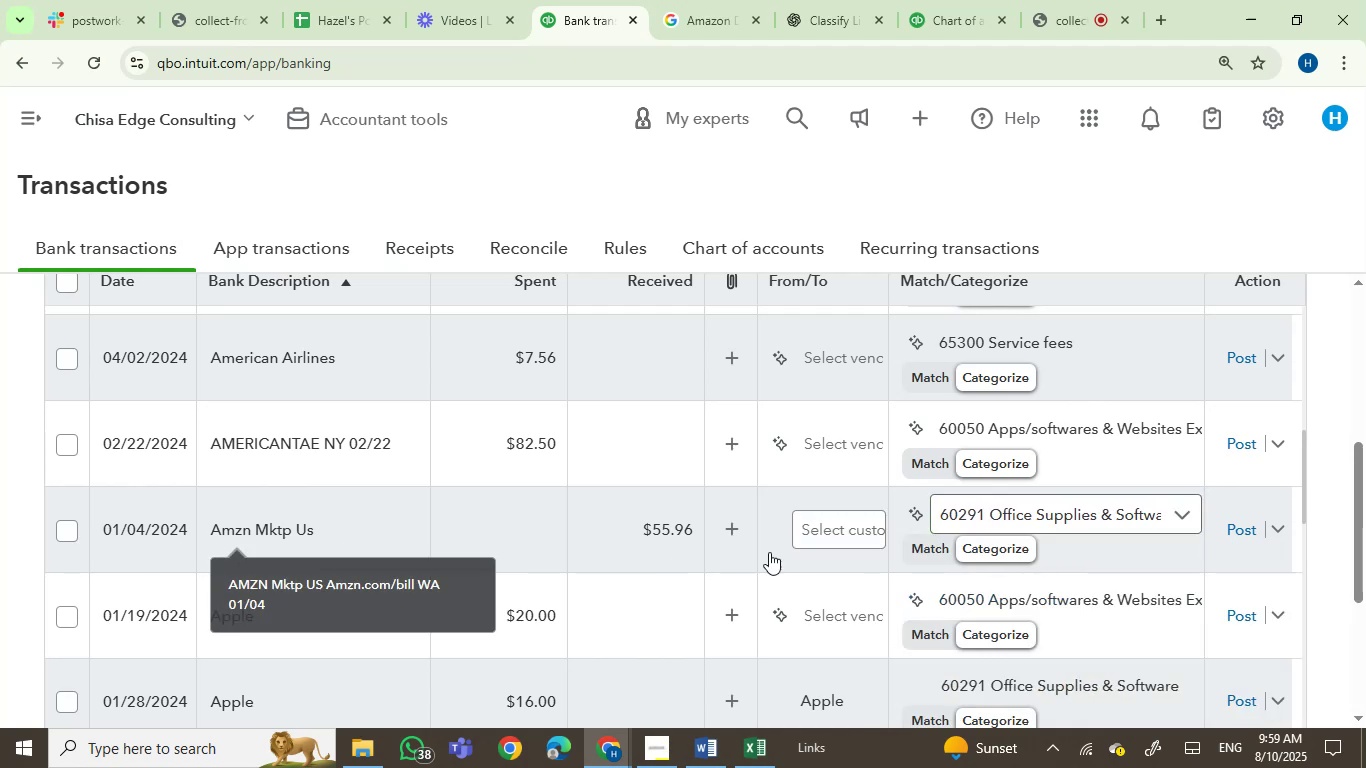 
left_click([1242, 534])
 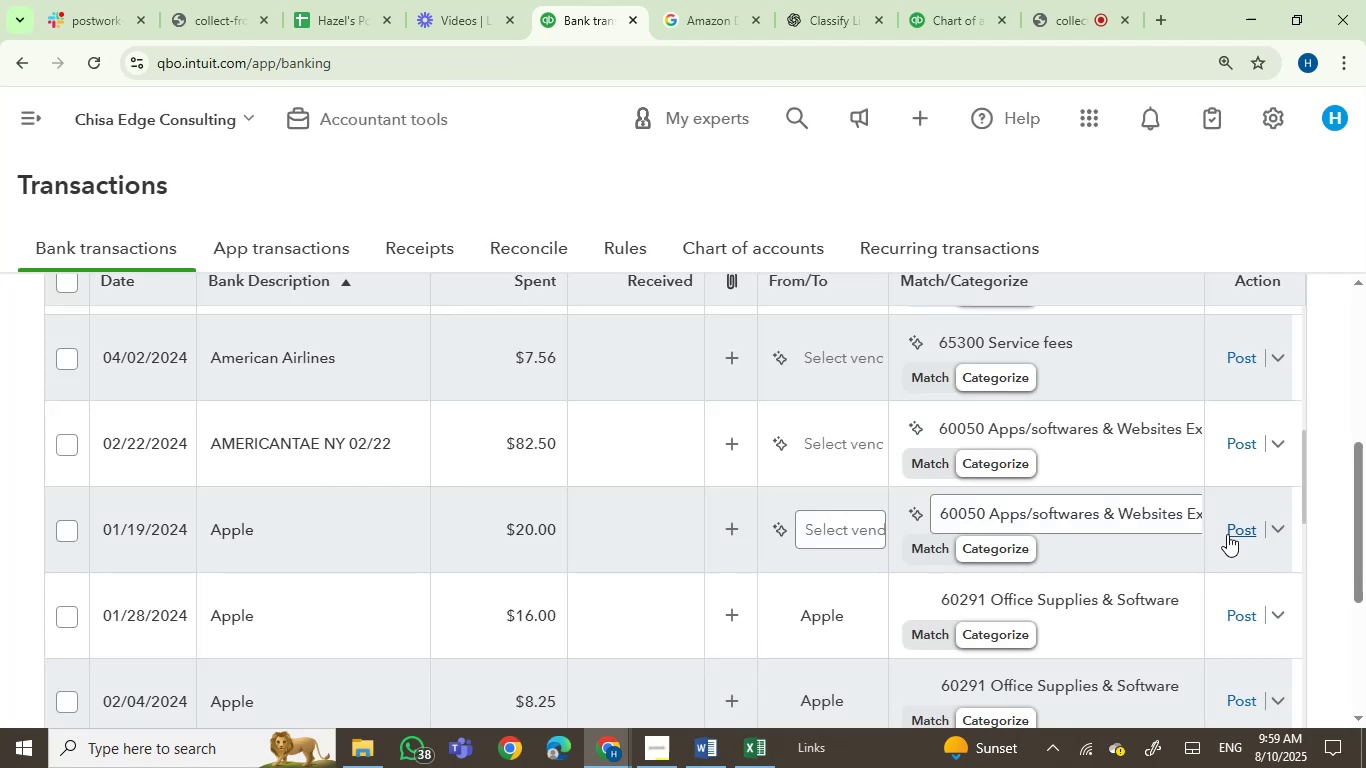 
wait(16.27)
 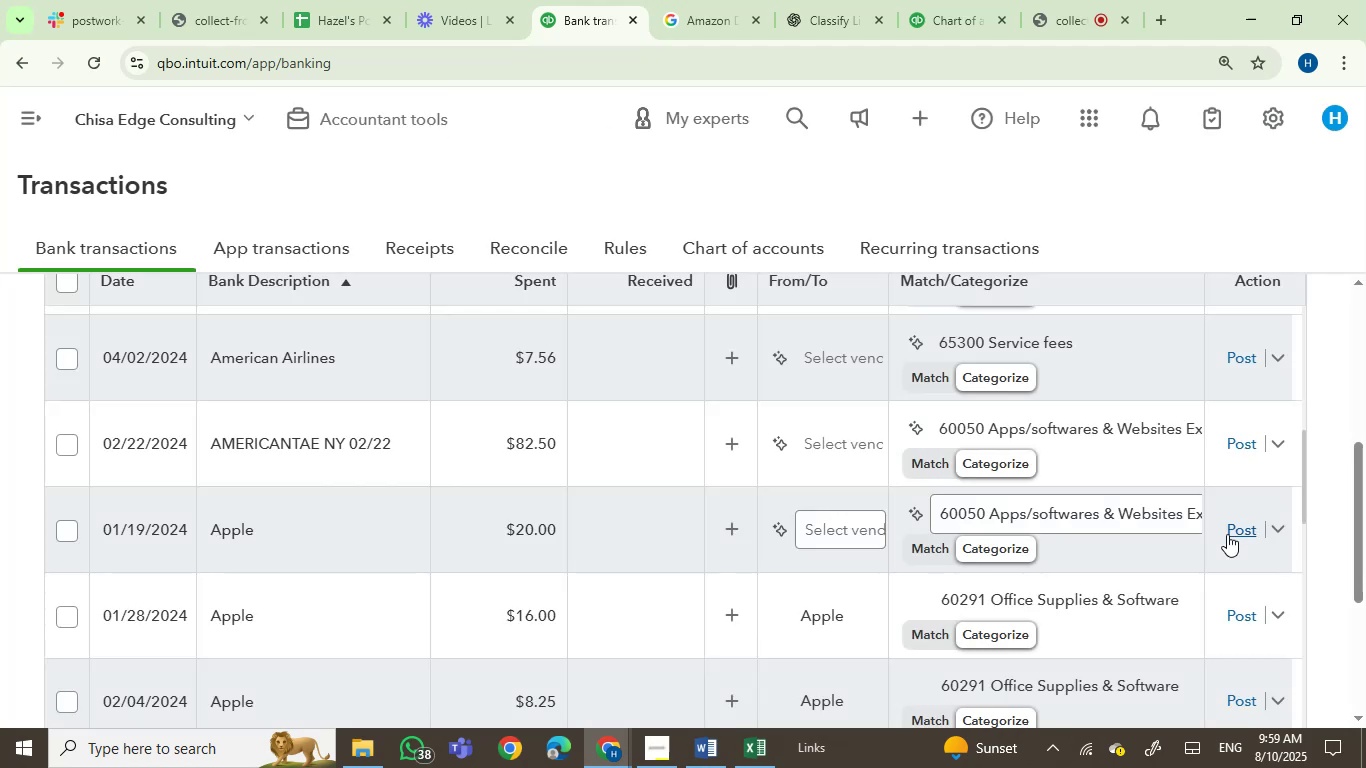 
left_click([825, 355])
 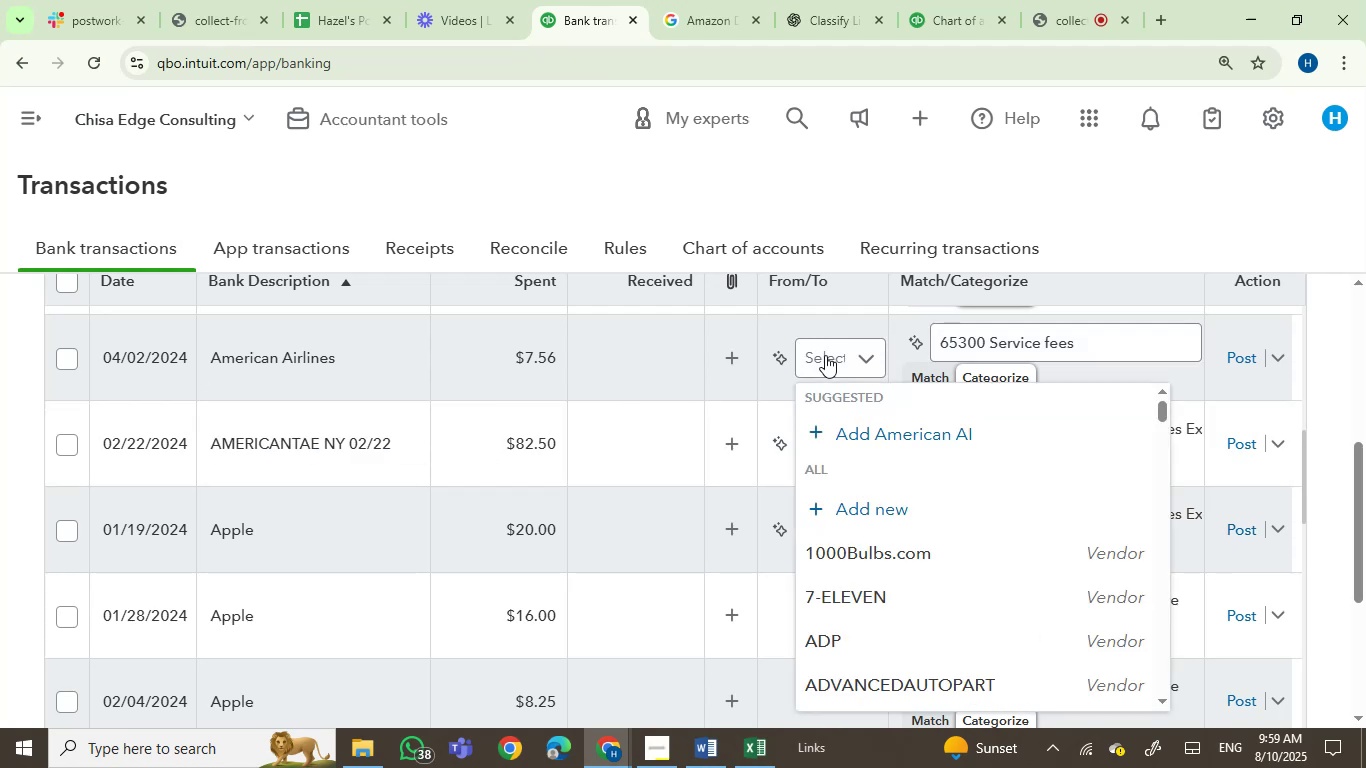 
type(air)
 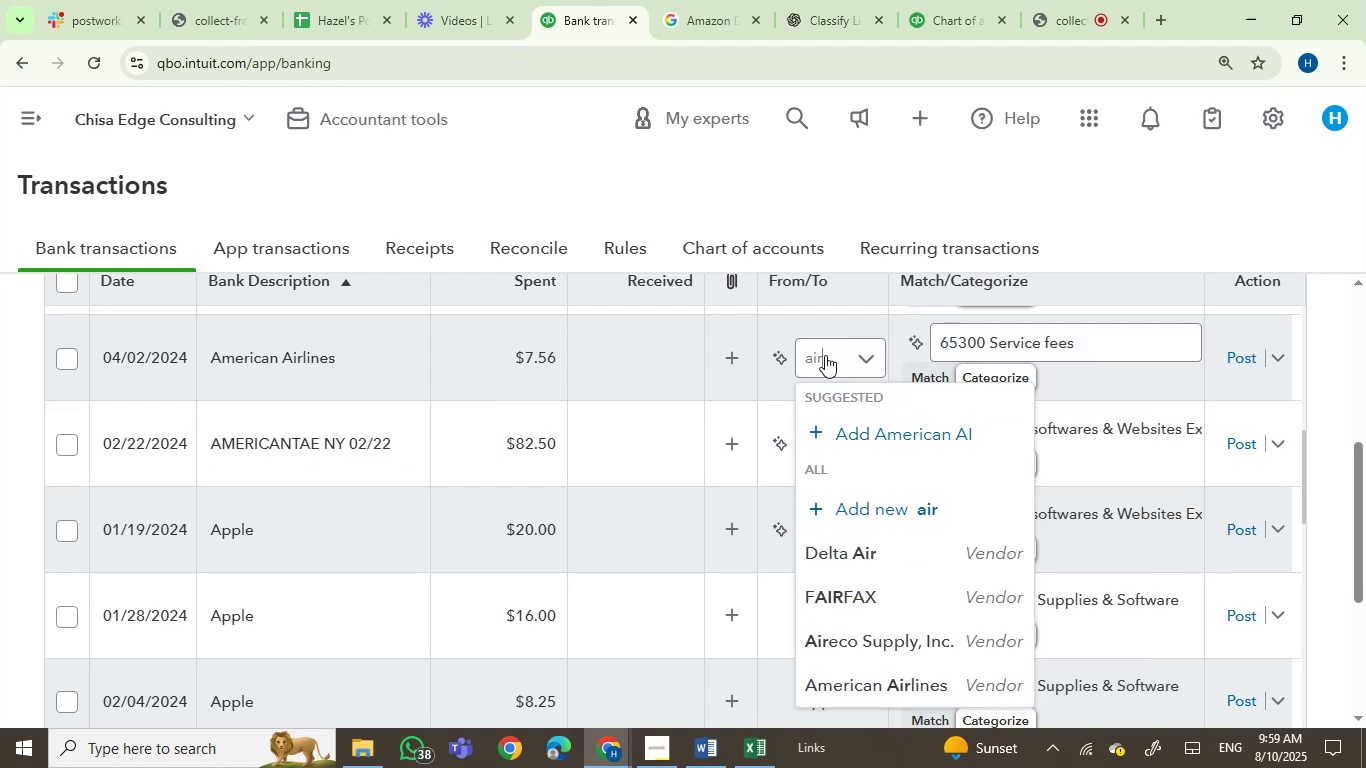 
key(L)
 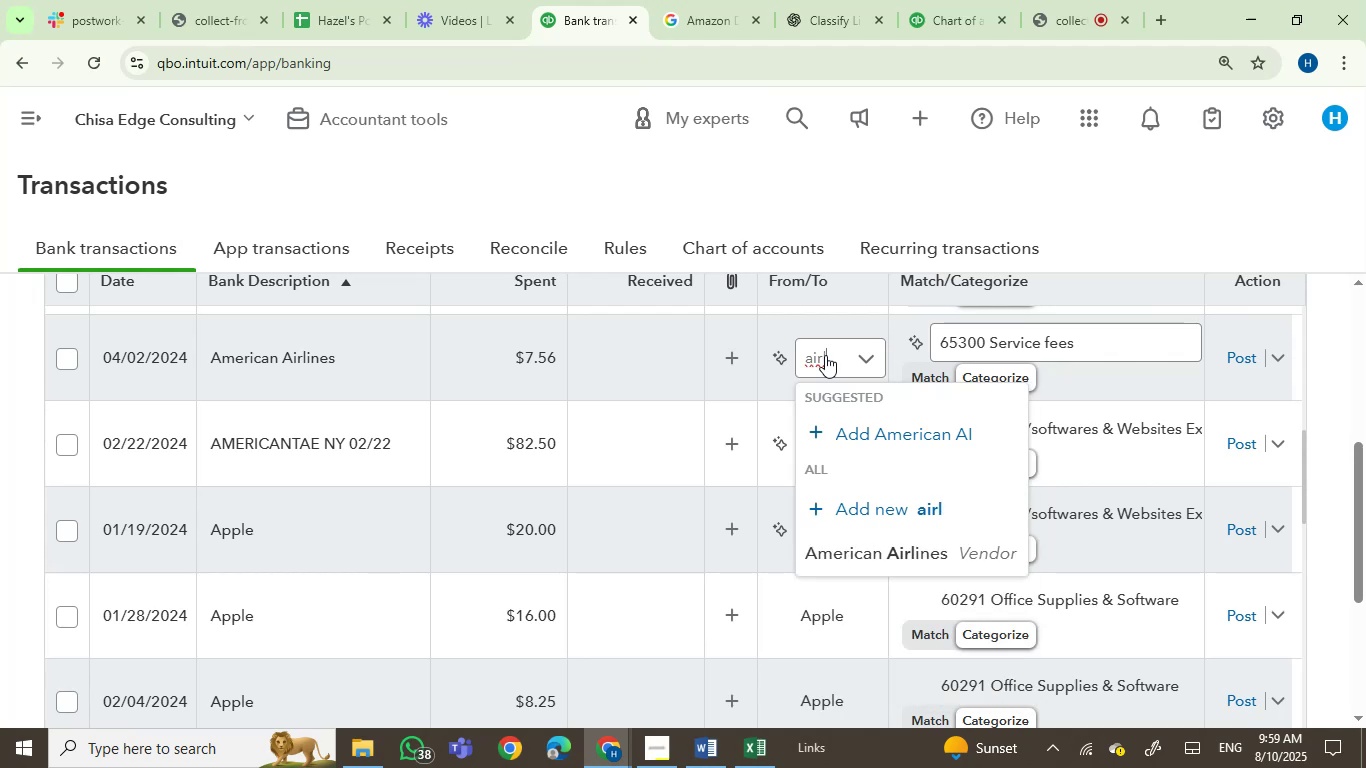 
wait(9.52)
 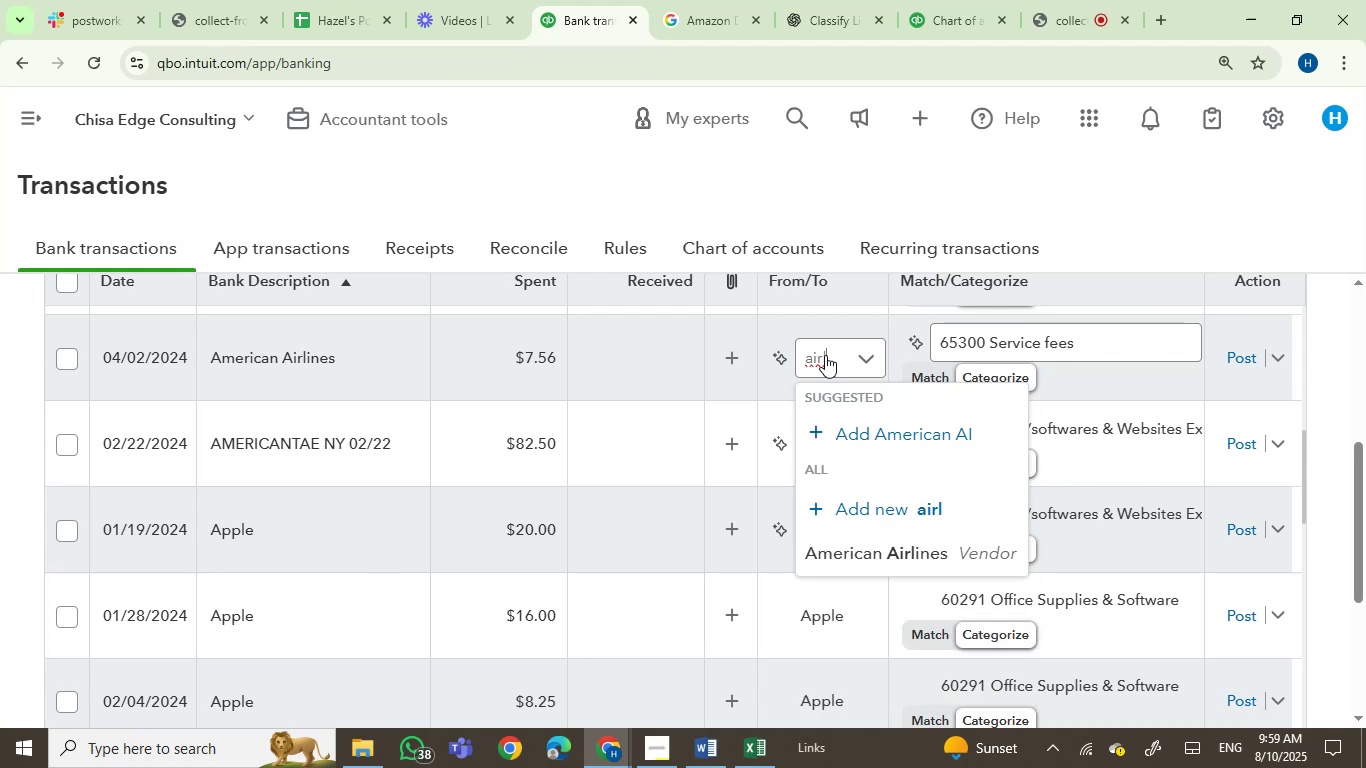 
left_click([887, 560])
 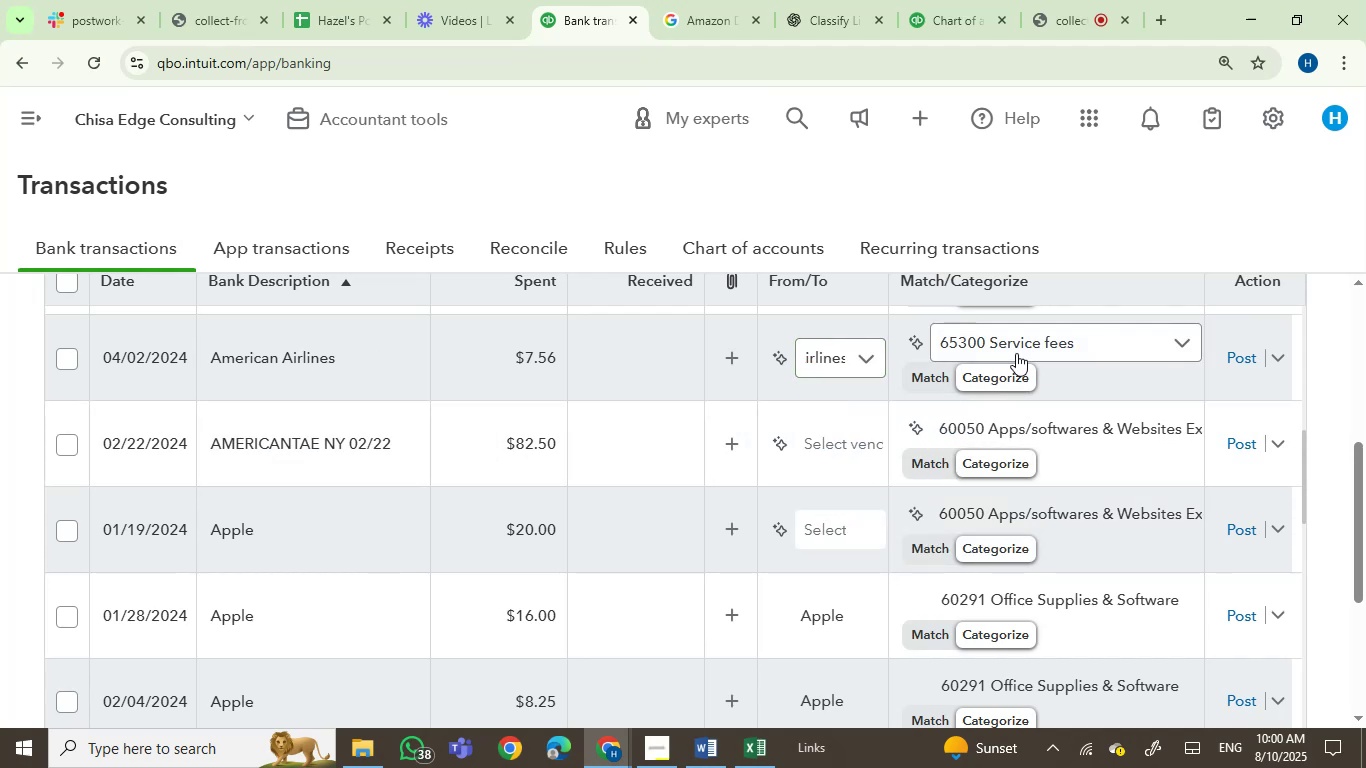 
left_click([1025, 340])
 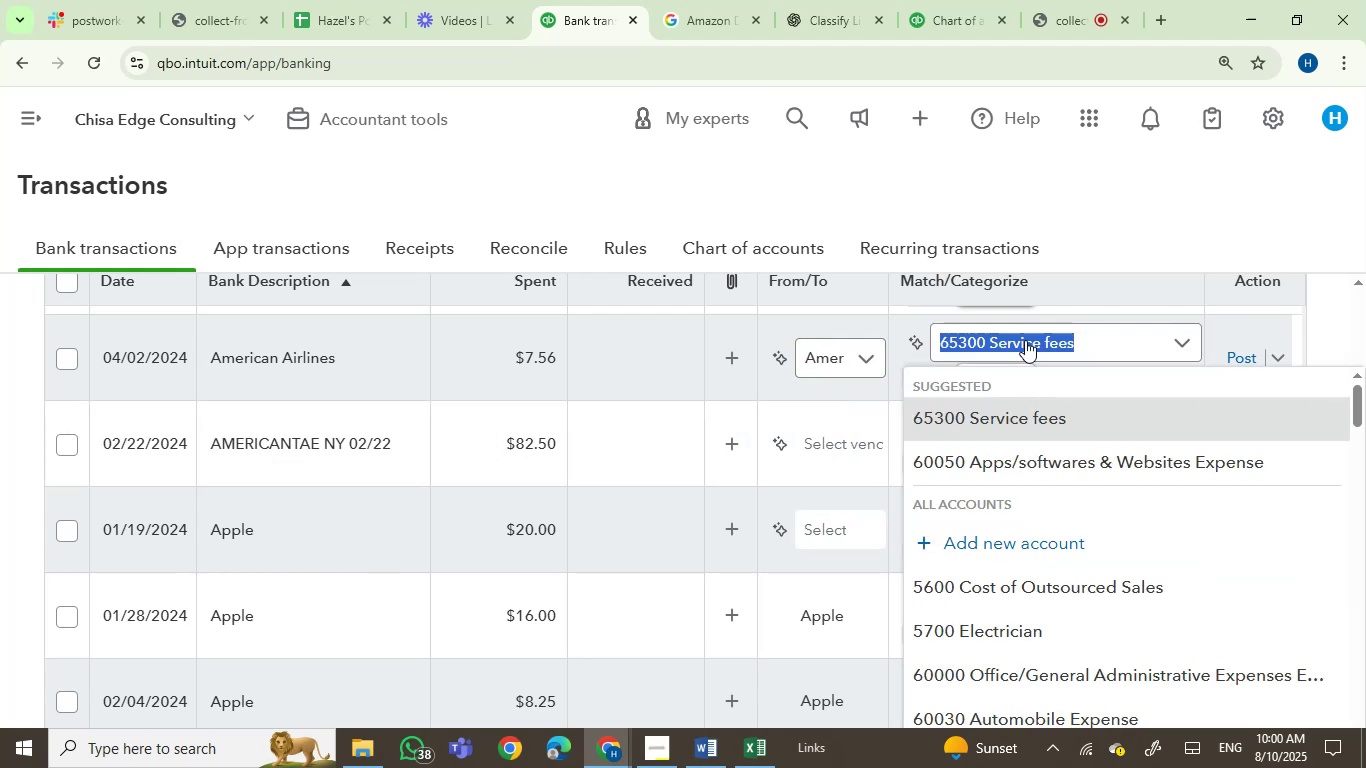 
type(airf)
key(Backspace)
key(Backspace)
key(Backspace)
key(Backspace)
type(trav)
 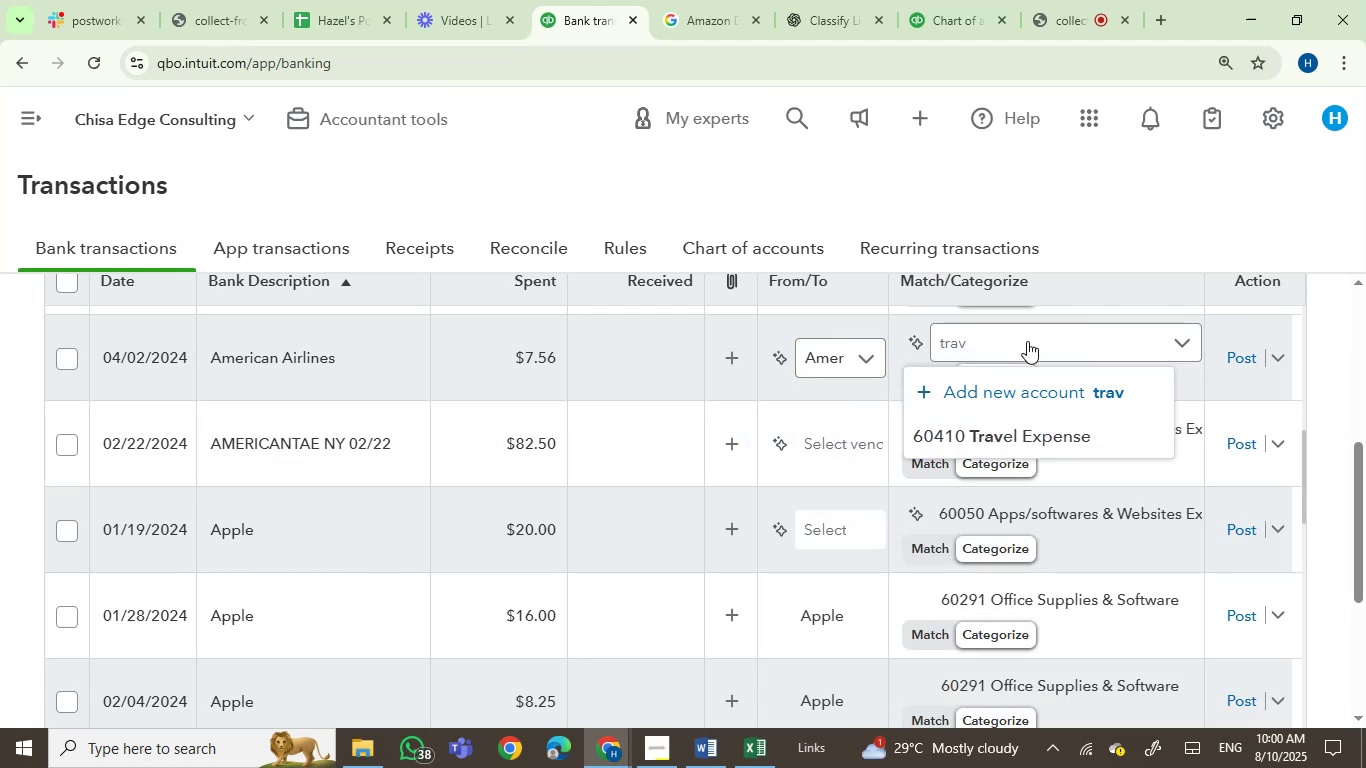 
left_click([1026, 440])
 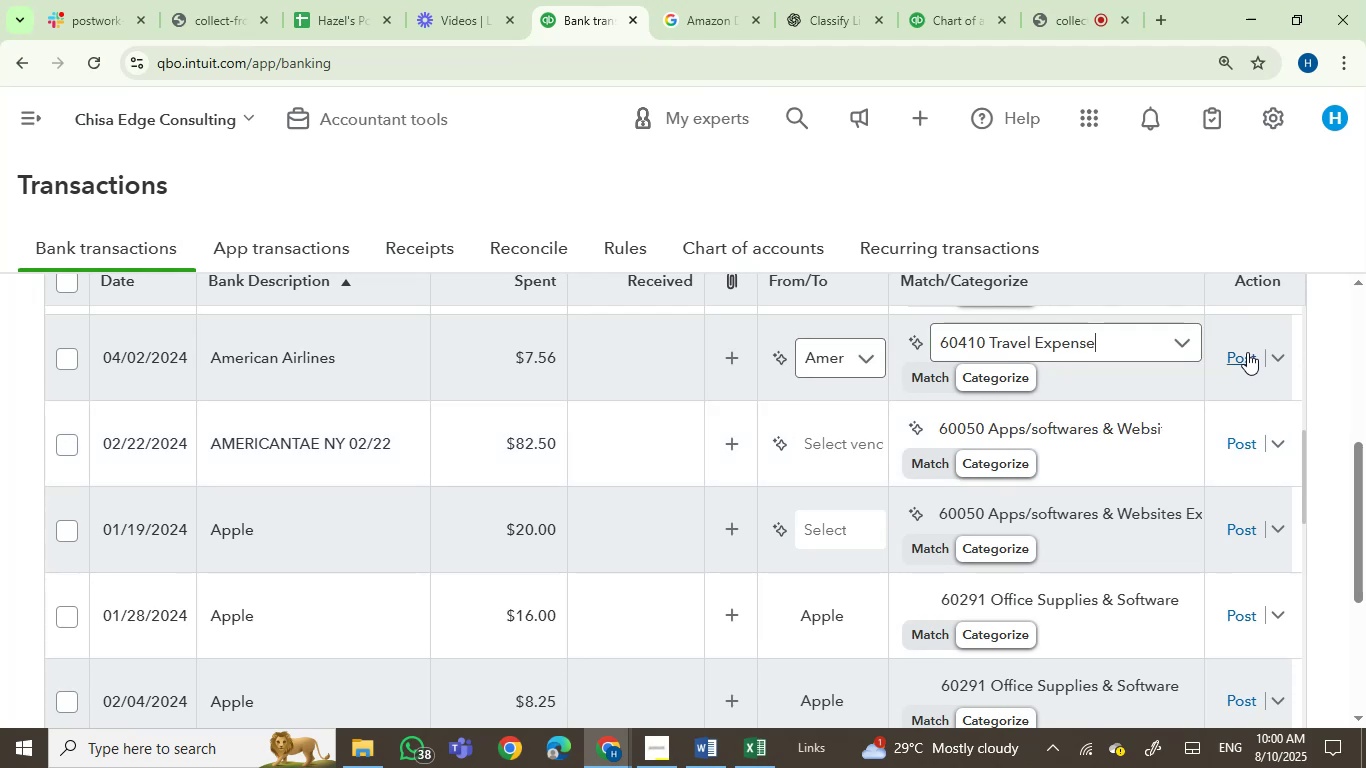 
left_click([1247, 356])
 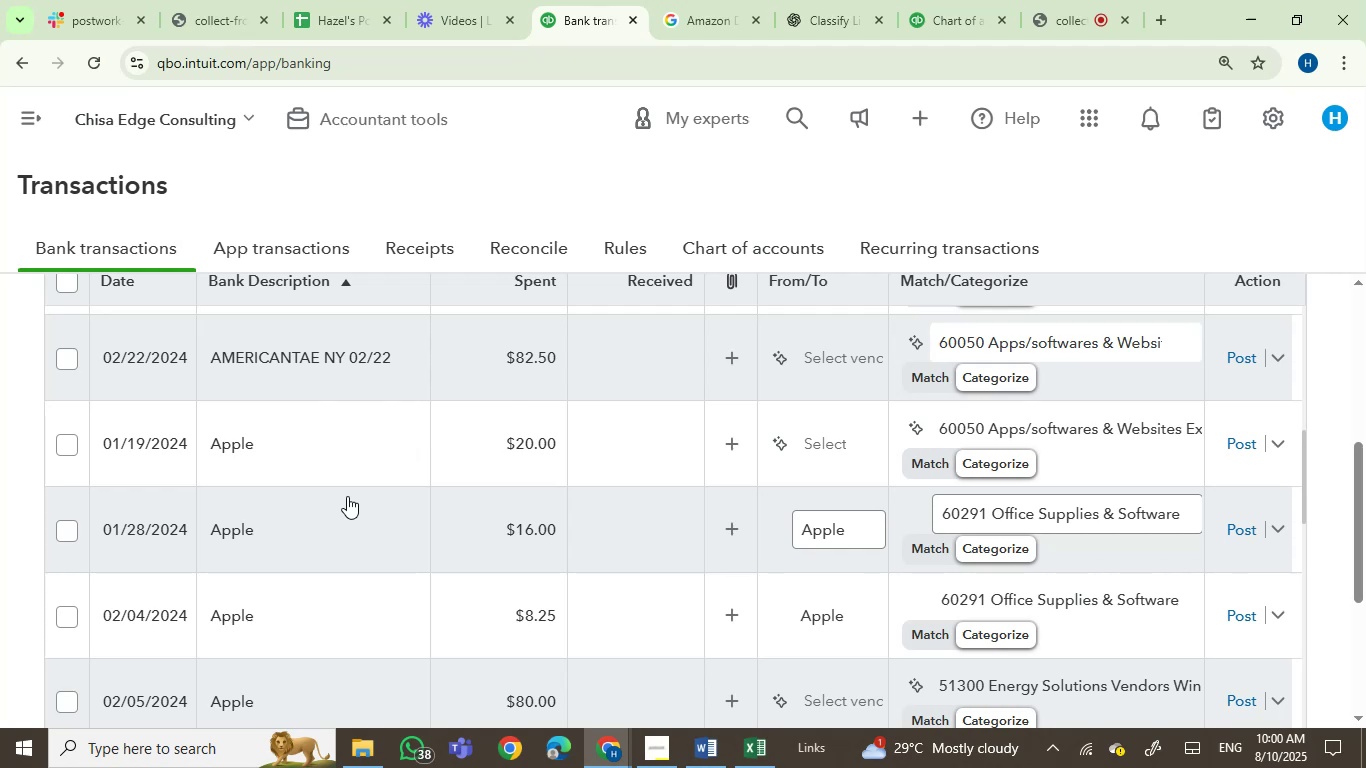 
wait(15.54)
 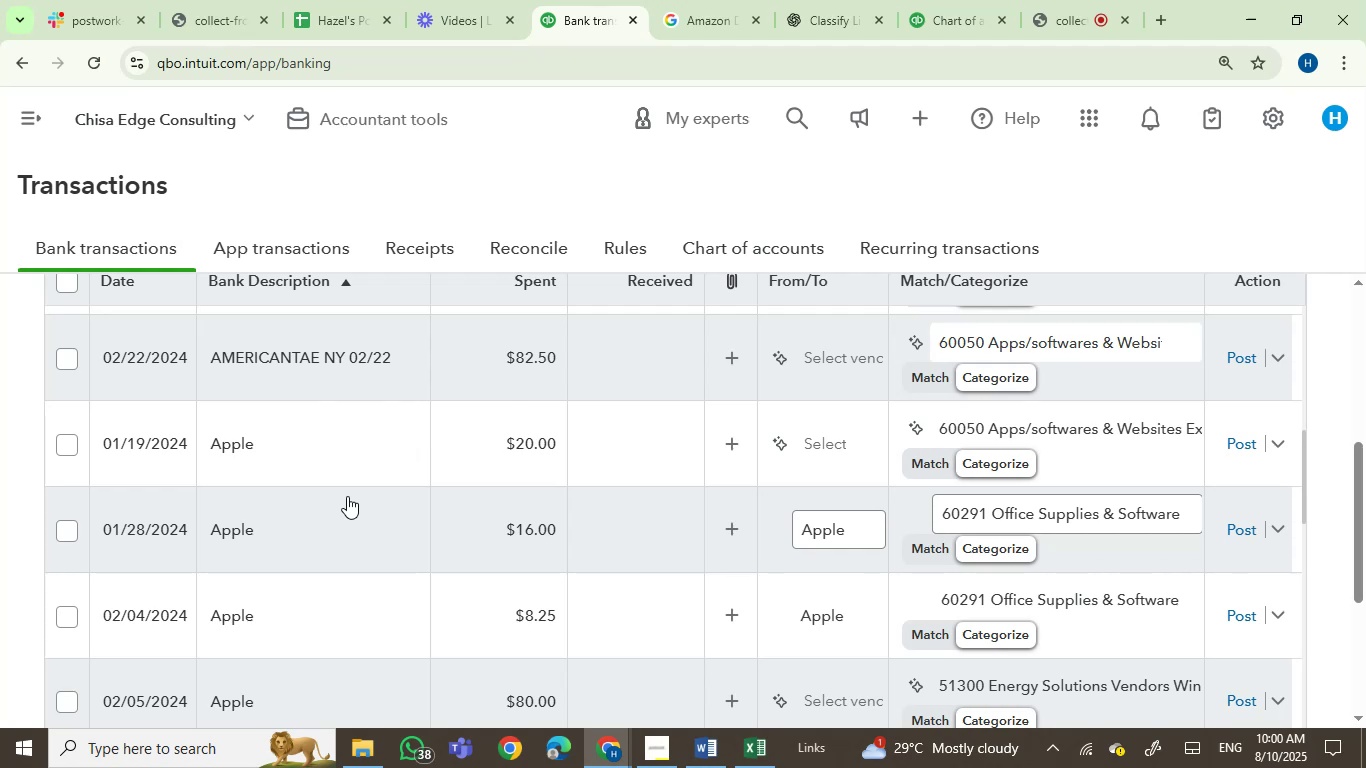 
left_click([294, 366])
 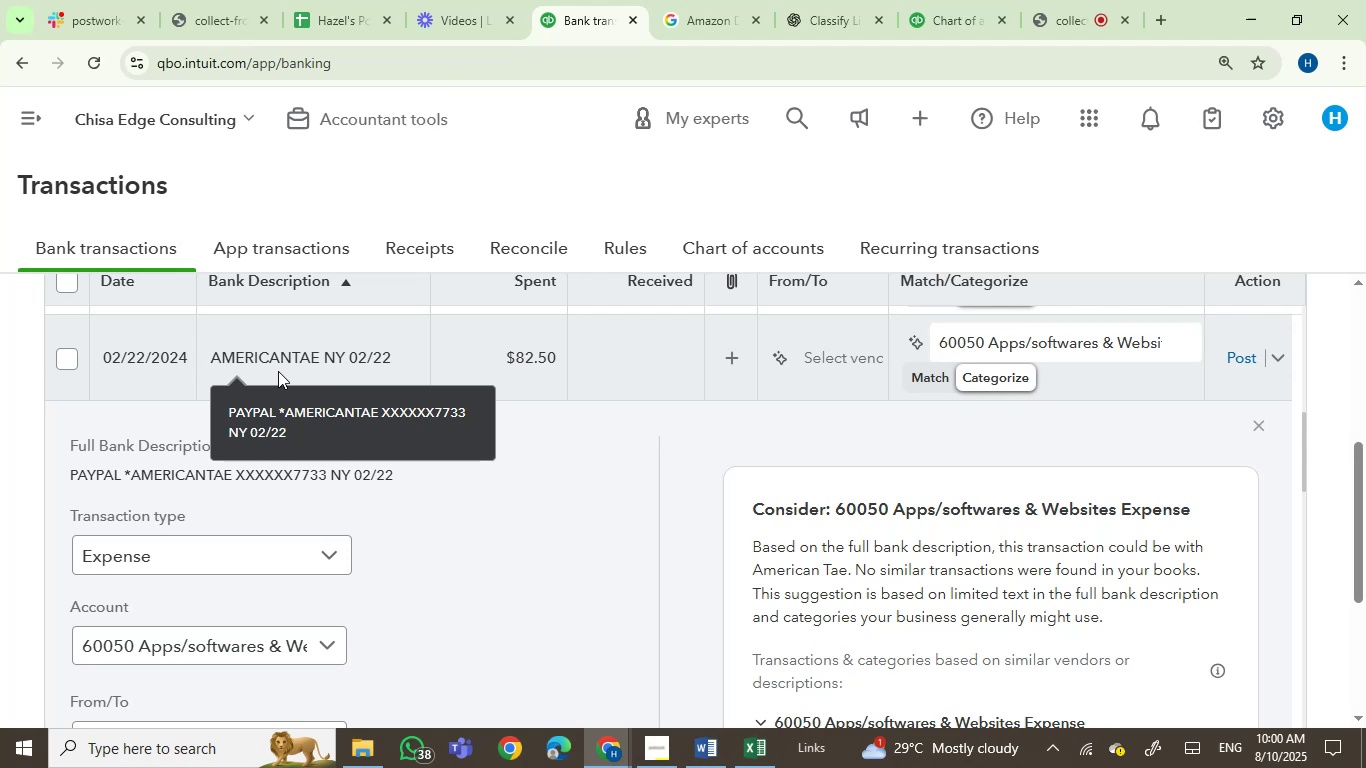 
wait(21.64)
 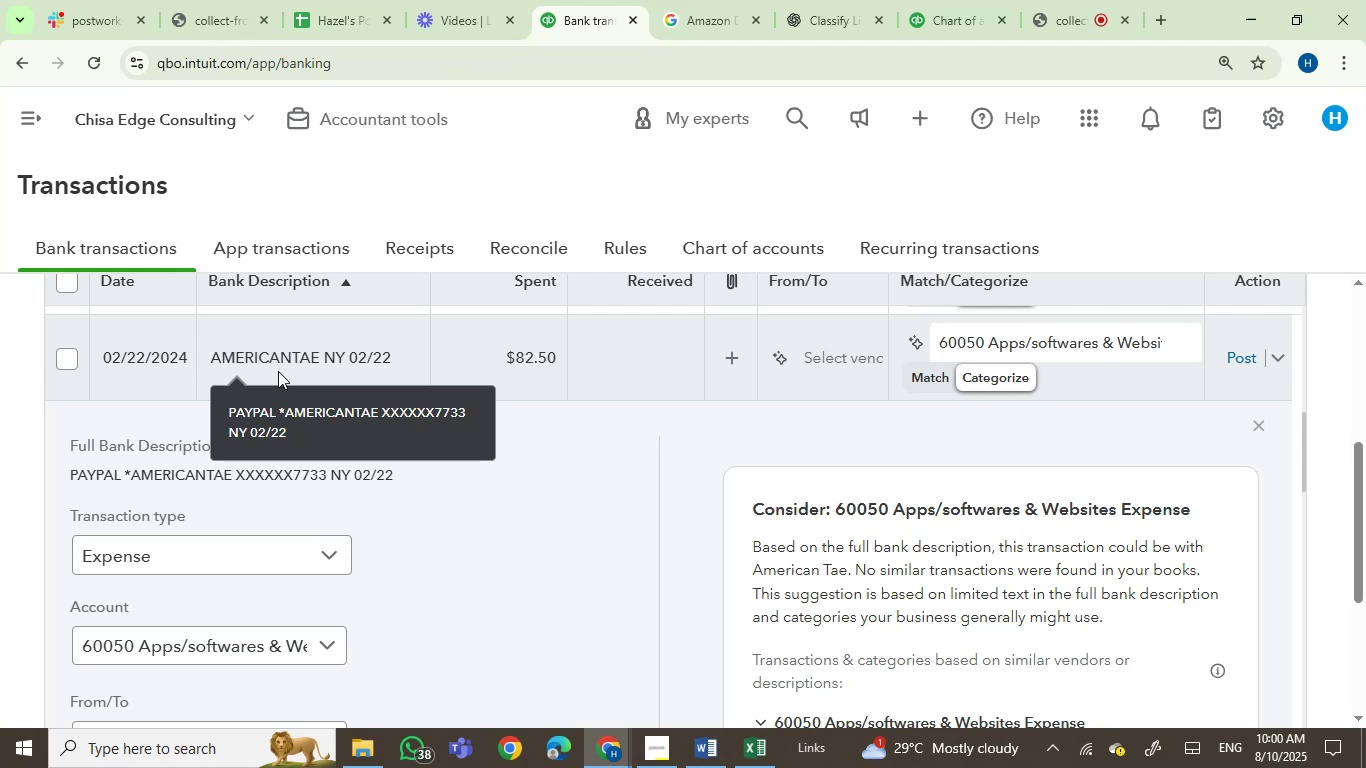 
double_click([190, 475])
 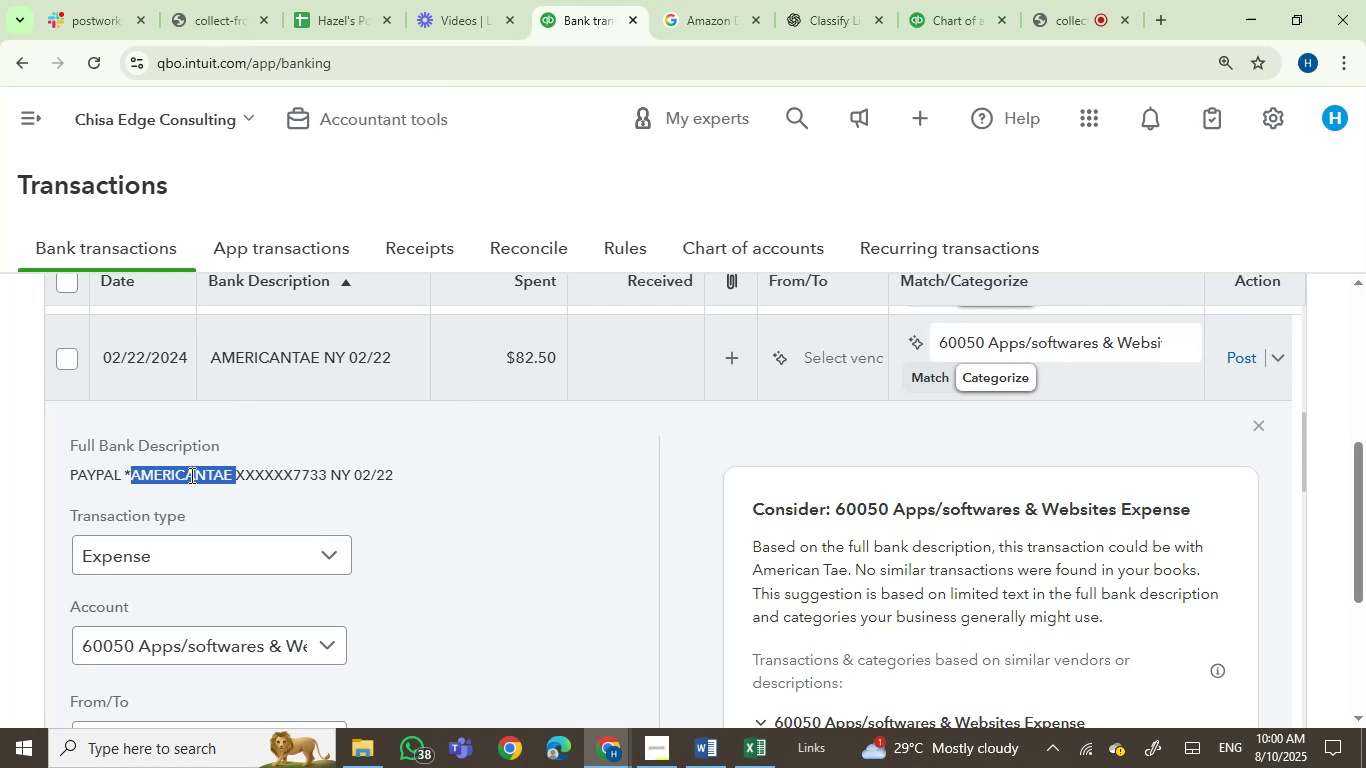 
key(Control+C)
 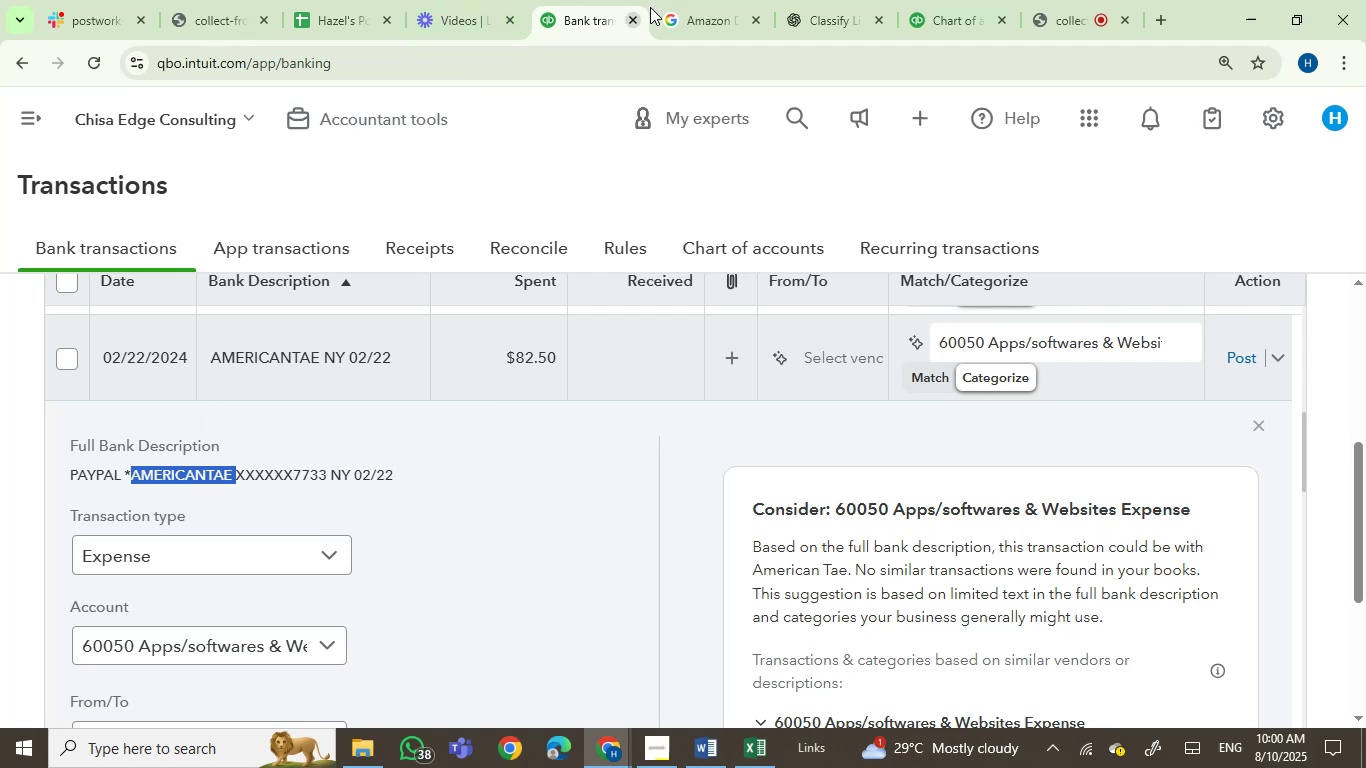 
double_click([610, 65])
 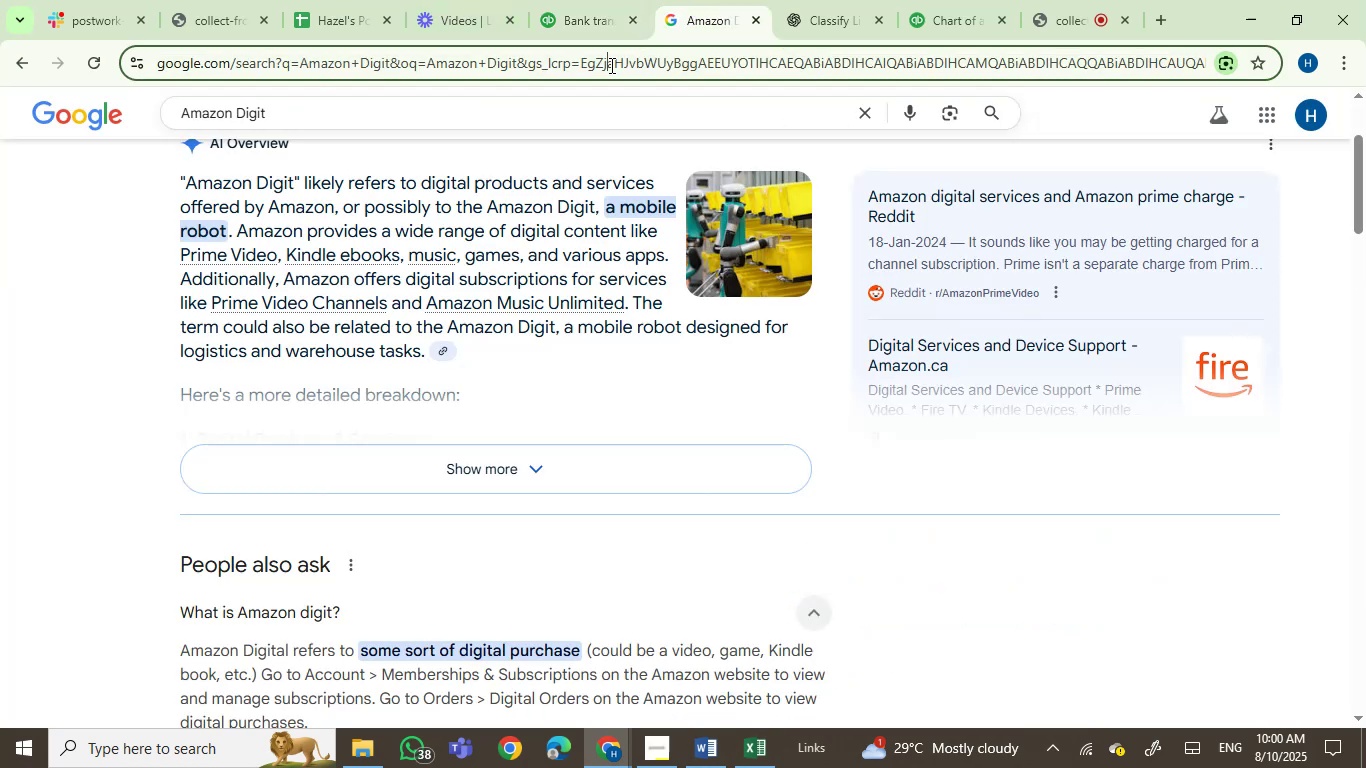 
key(Control+V)
 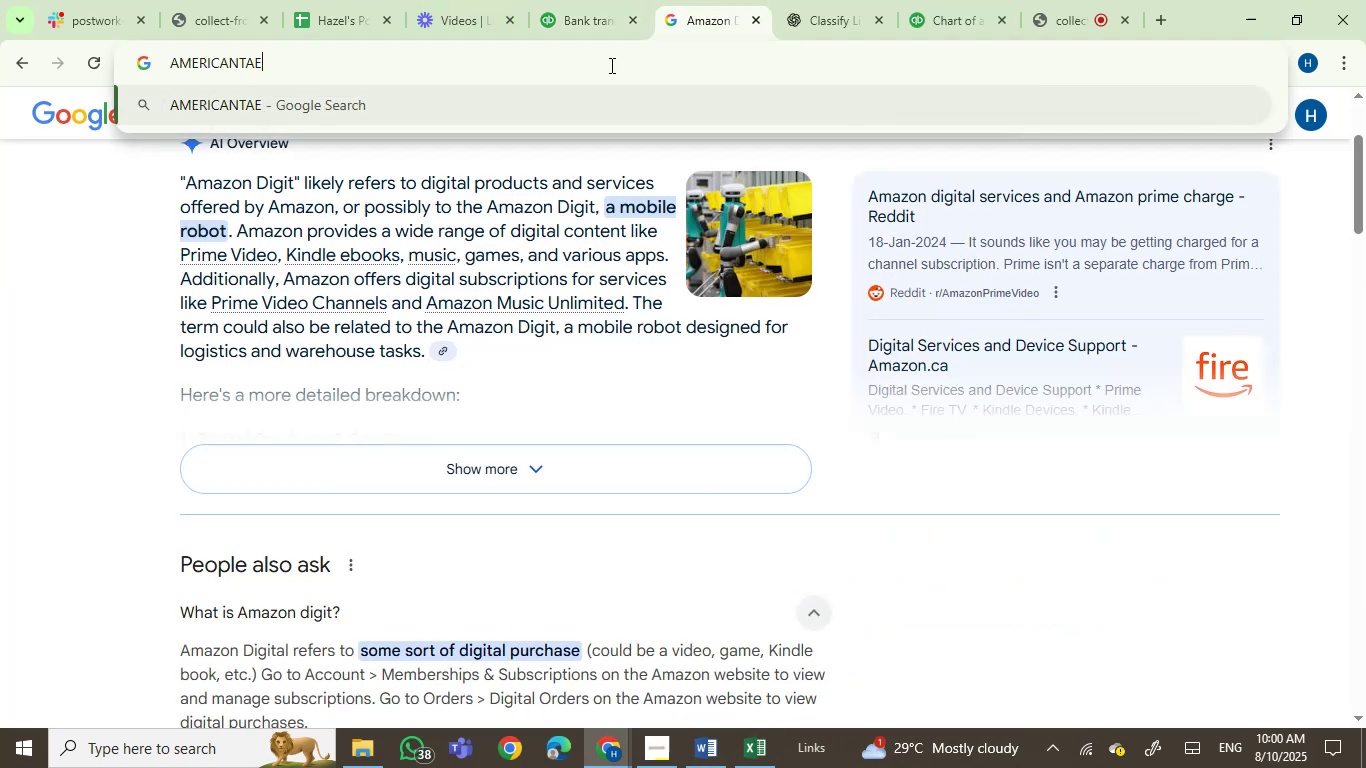 
key(Enter)
 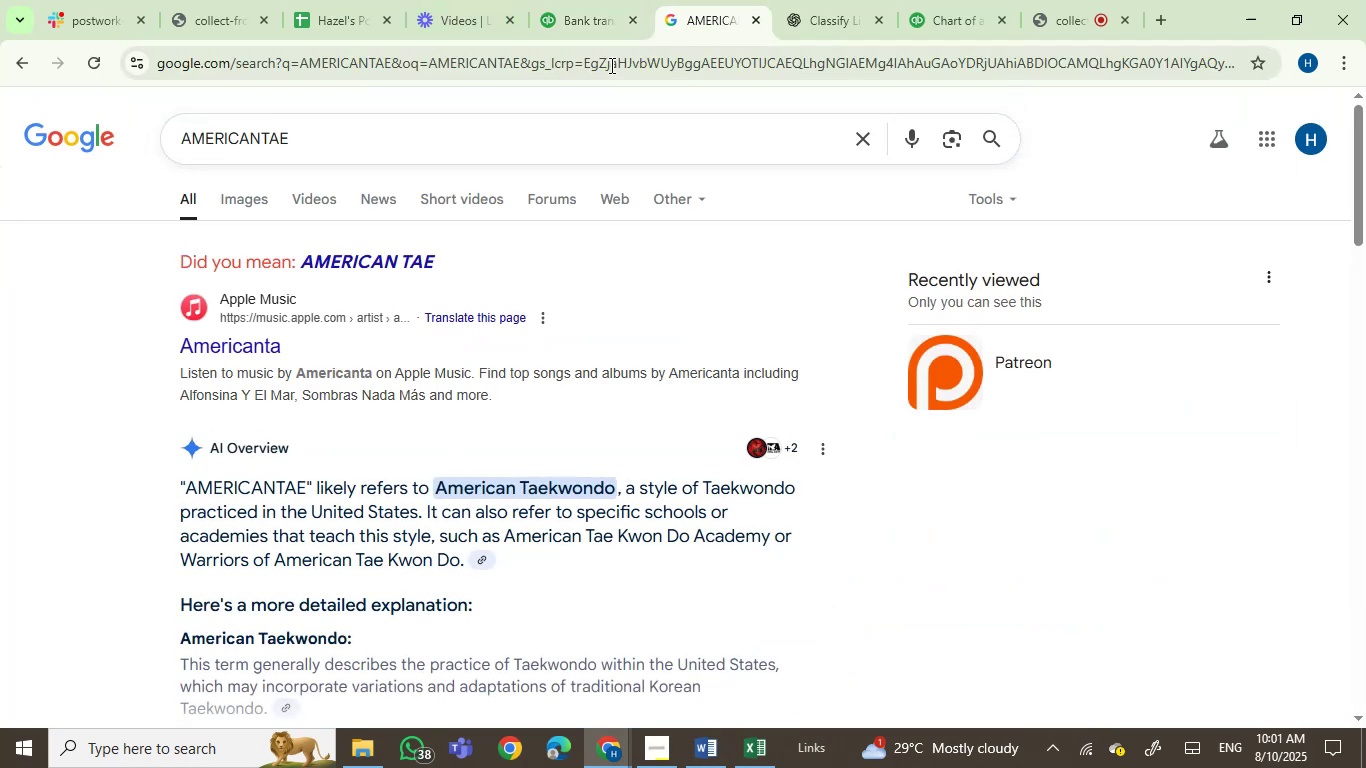 
wait(7.49)
 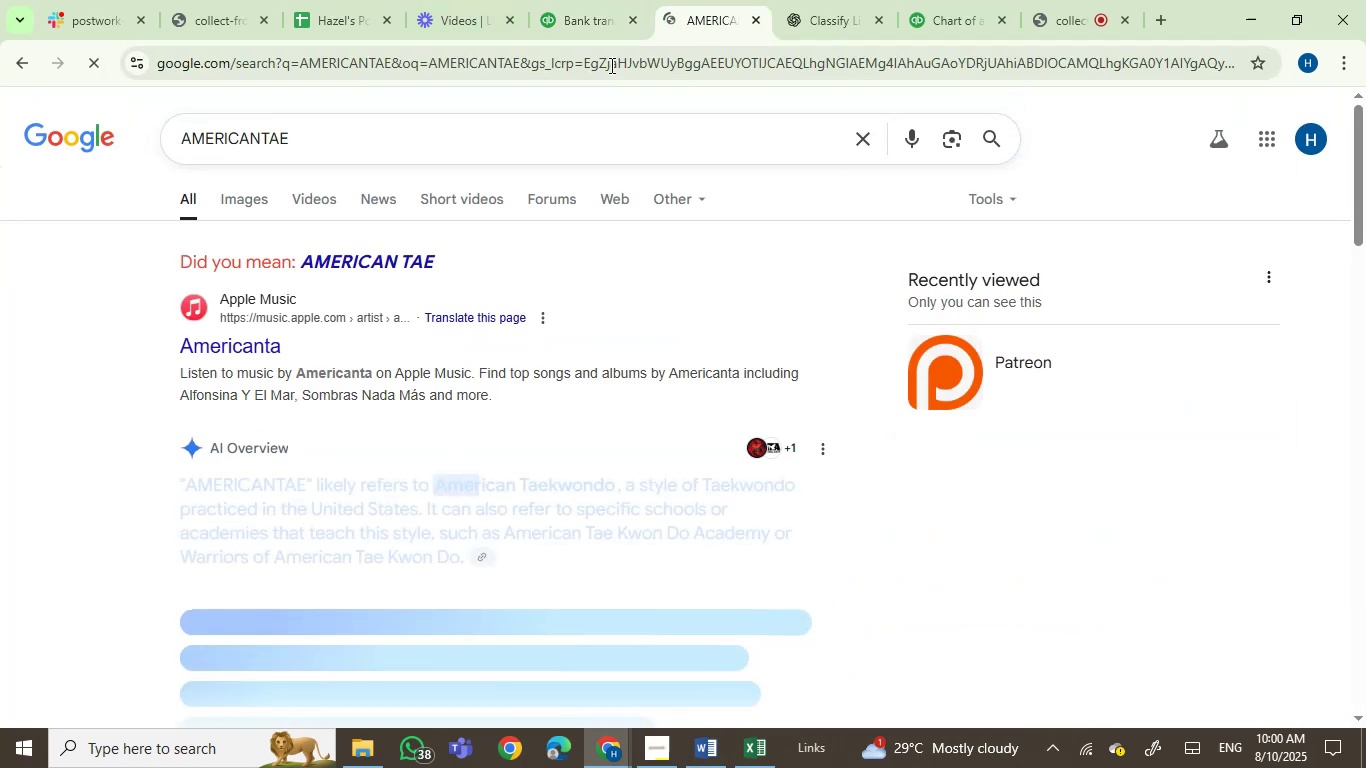 
scroll: coordinate [576, 519], scroll_direction: down, amount: 1.0
 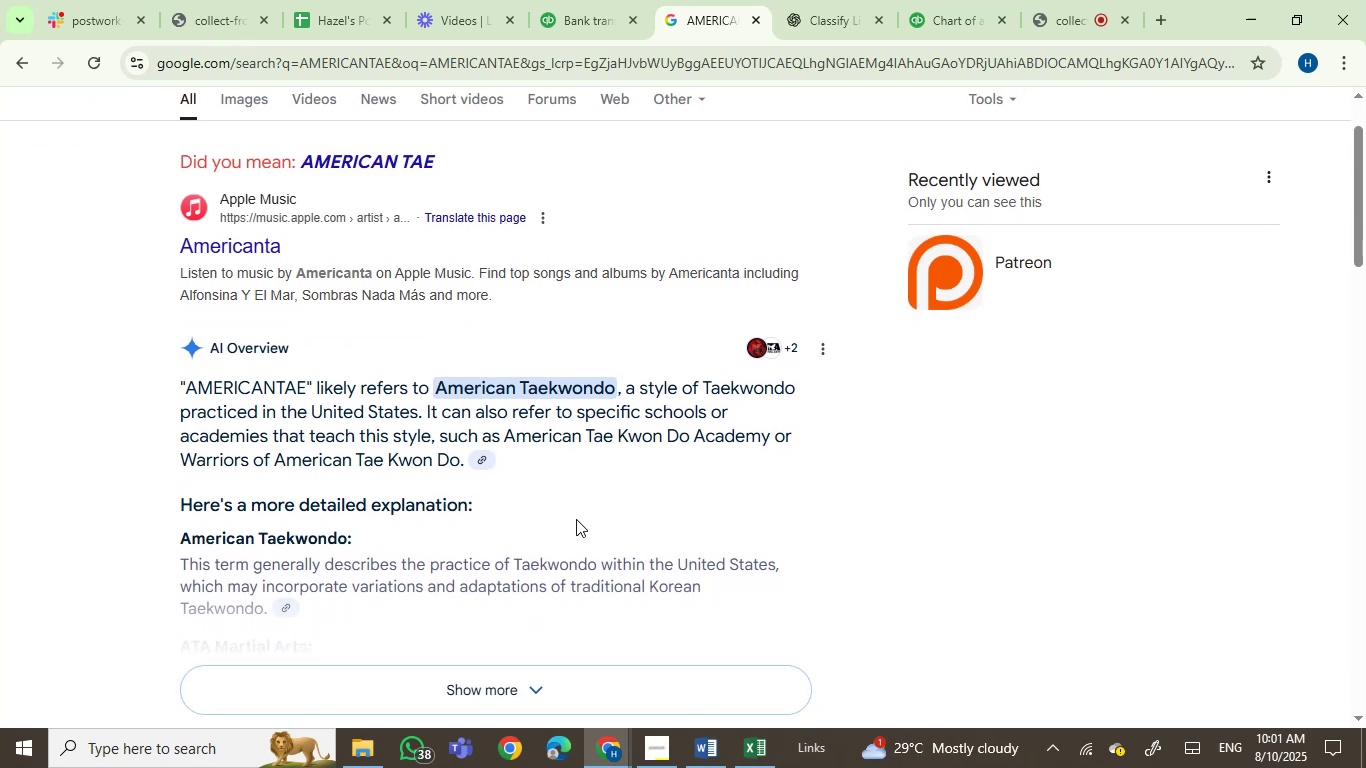 
scroll: coordinate [576, 519], scroll_direction: up, amount: 1.0
 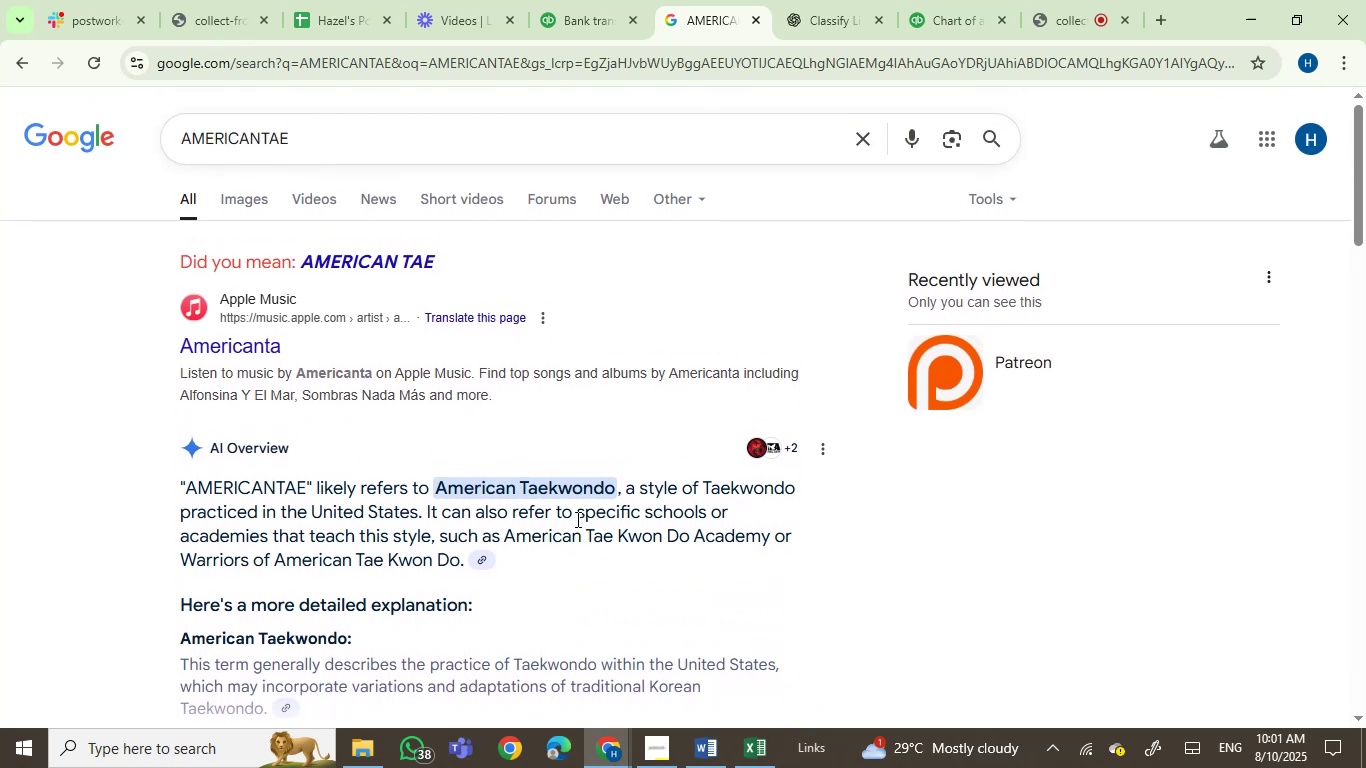 
scroll: coordinate [576, 519], scroll_direction: down, amount: 1.0
 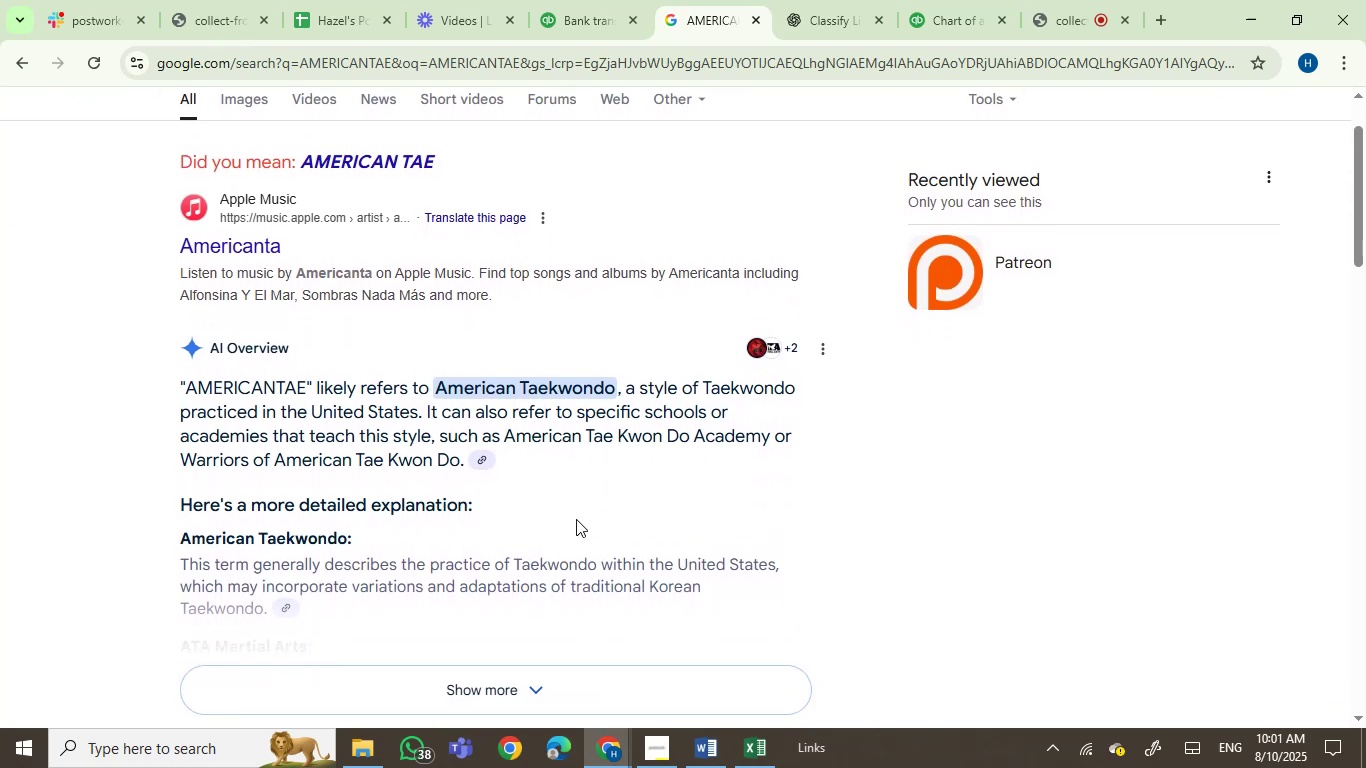 
wait(5.5)
 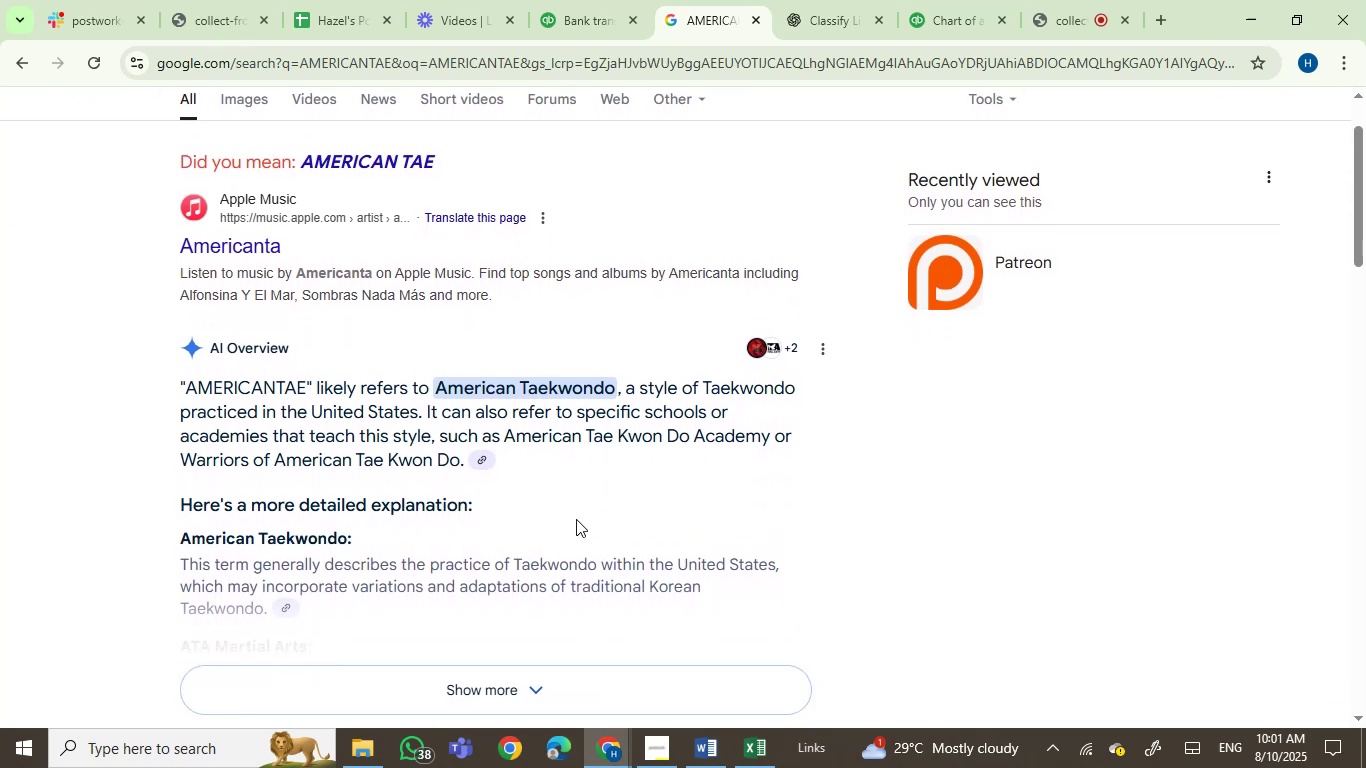 
scroll: coordinate [576, 519], scroll_direction: down, amount: 1.0
 